 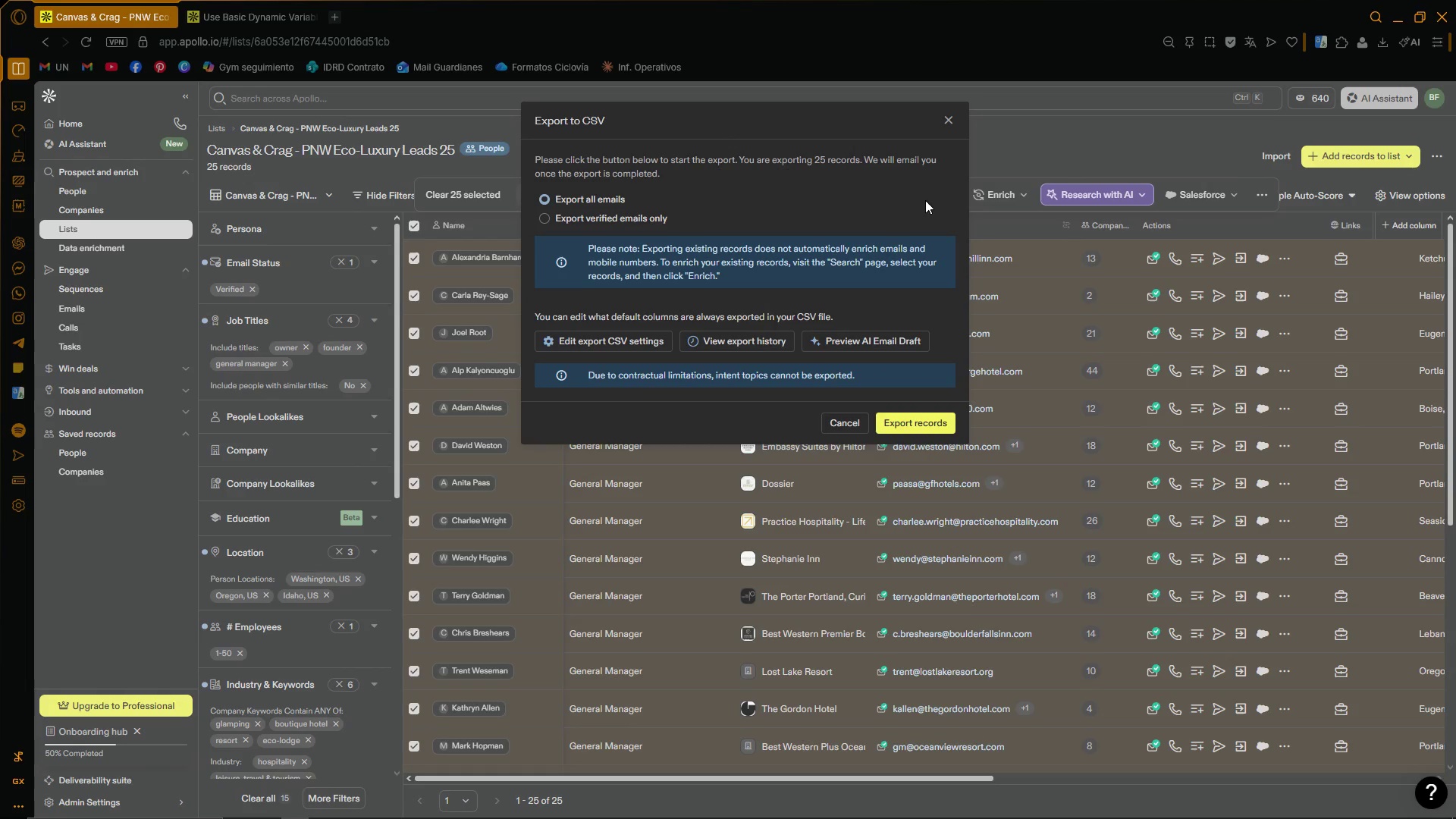 
left_click([654, 348])
 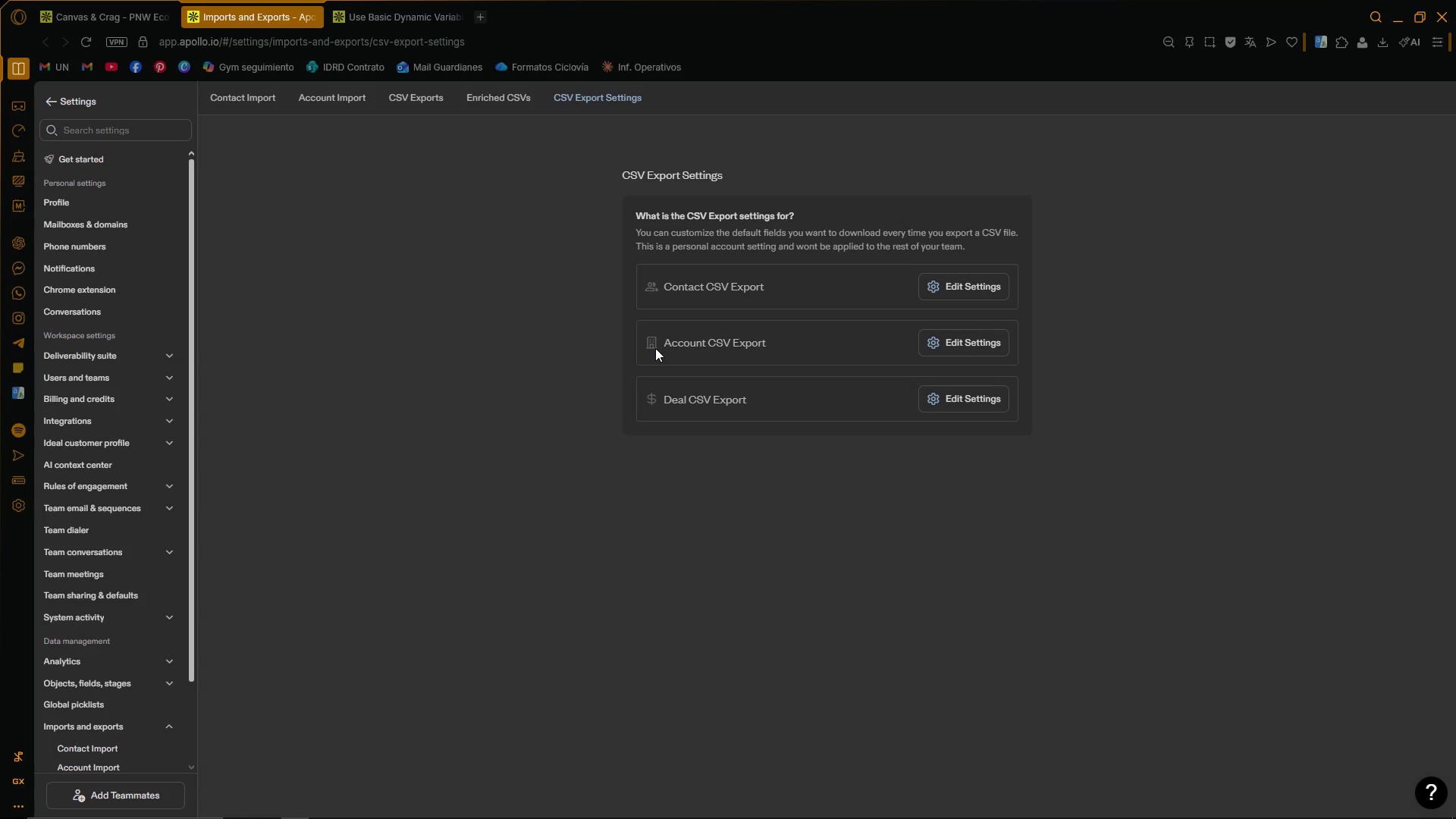 
left_click([945, 291])
 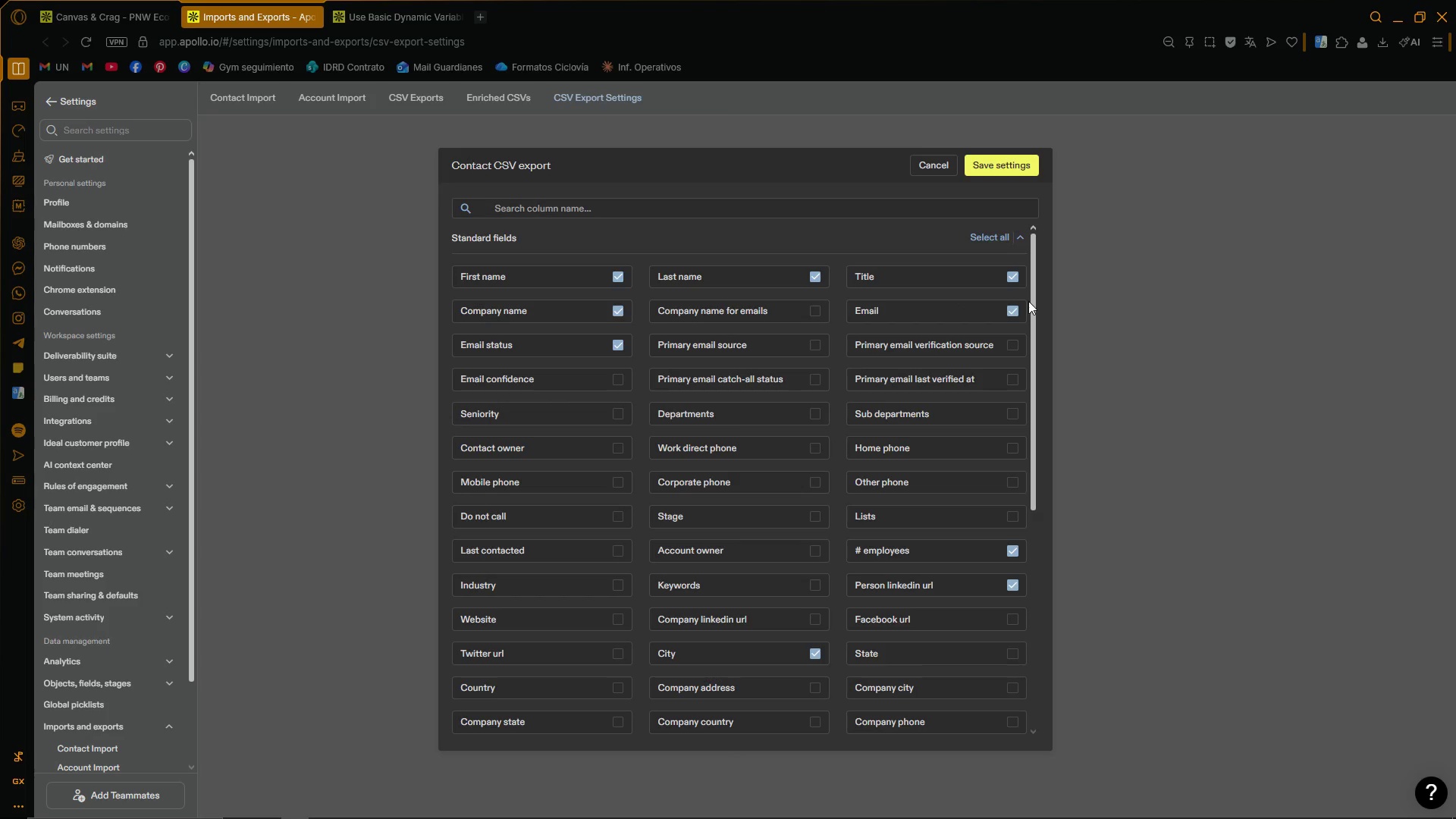 
left_click_drag(start_coordinate=[1036, 301], to_coordinate=[1027, 385])
 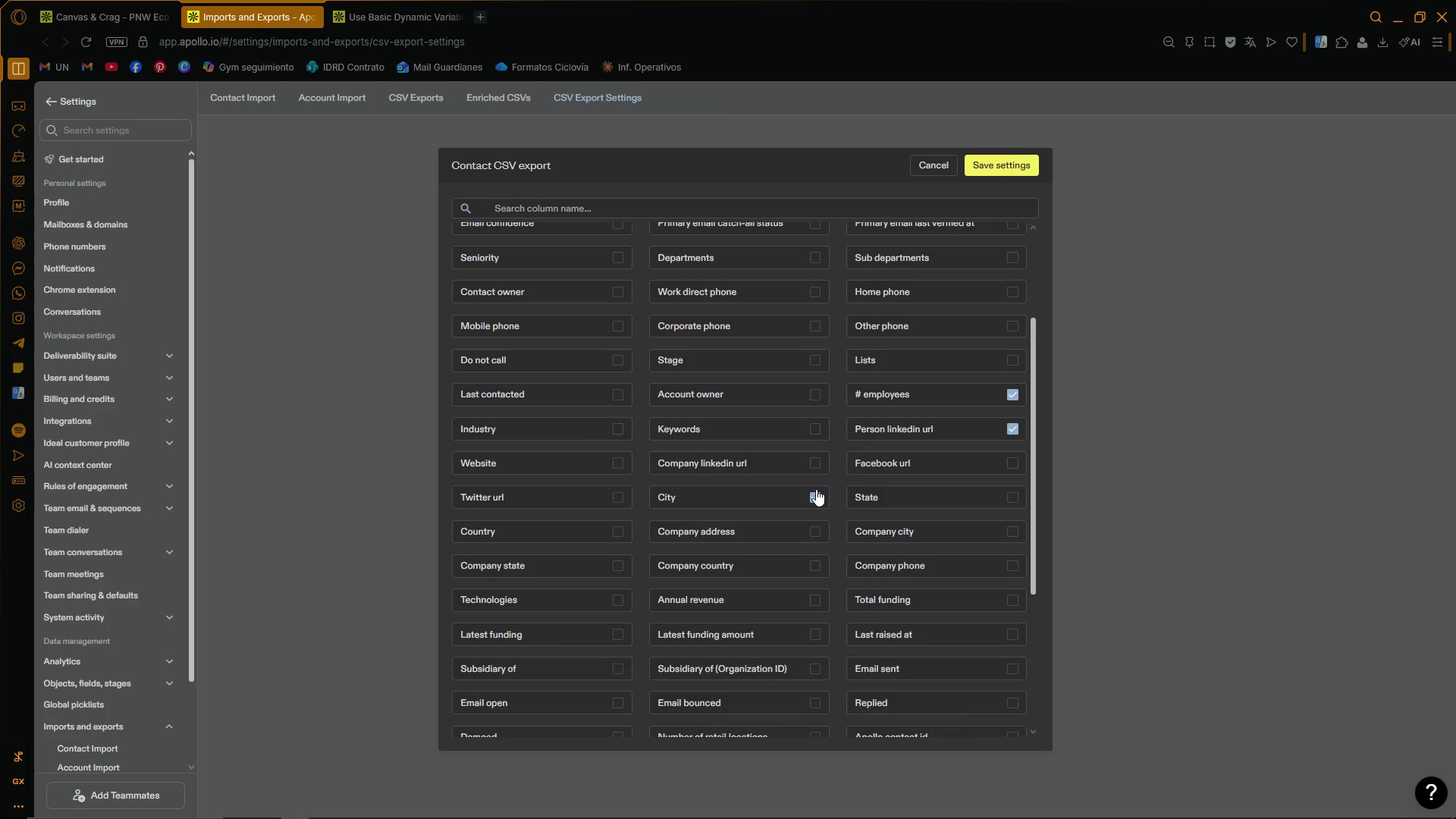 
left_click([819, 496])
 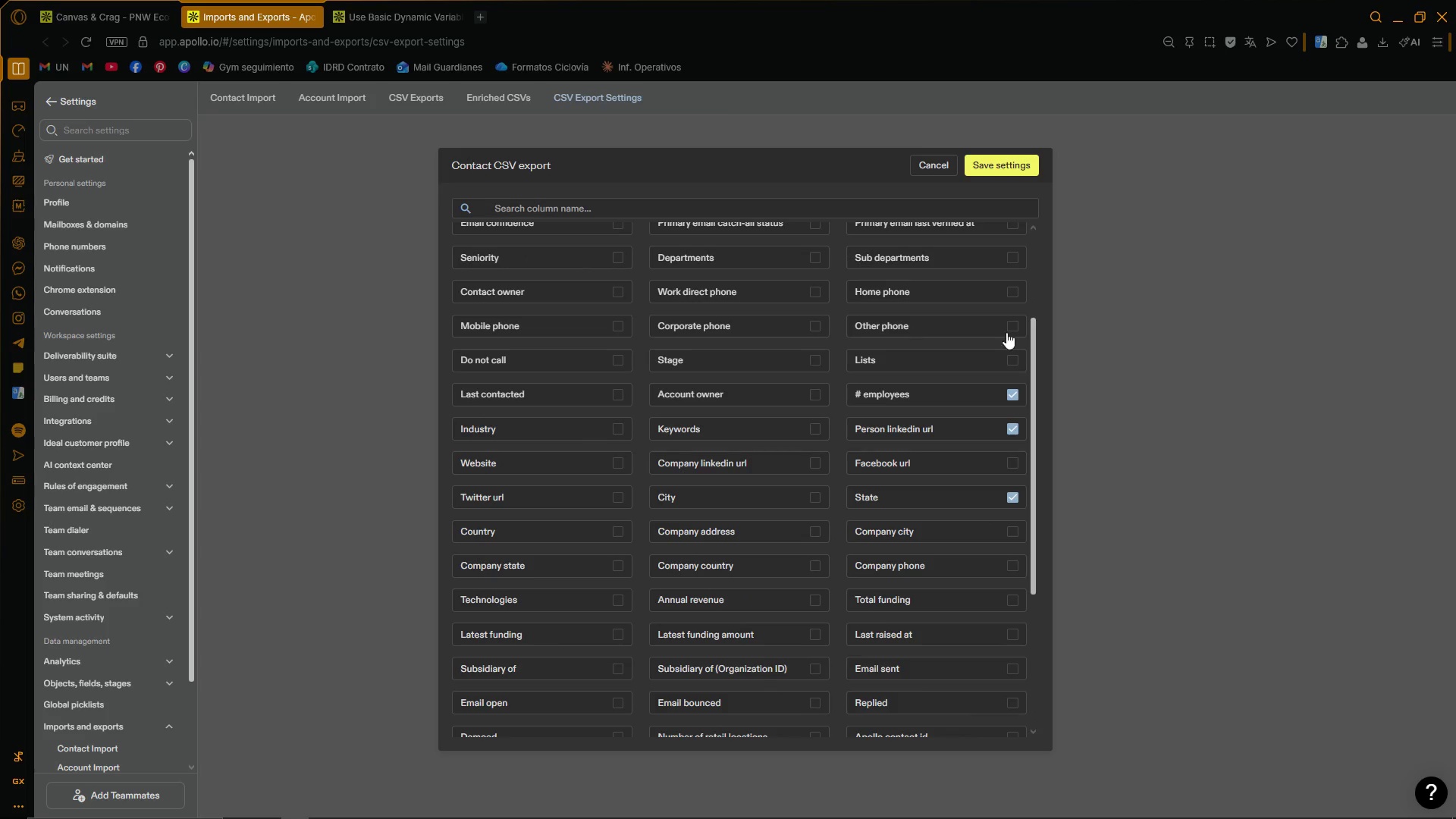 
left_click([1003, 167])
 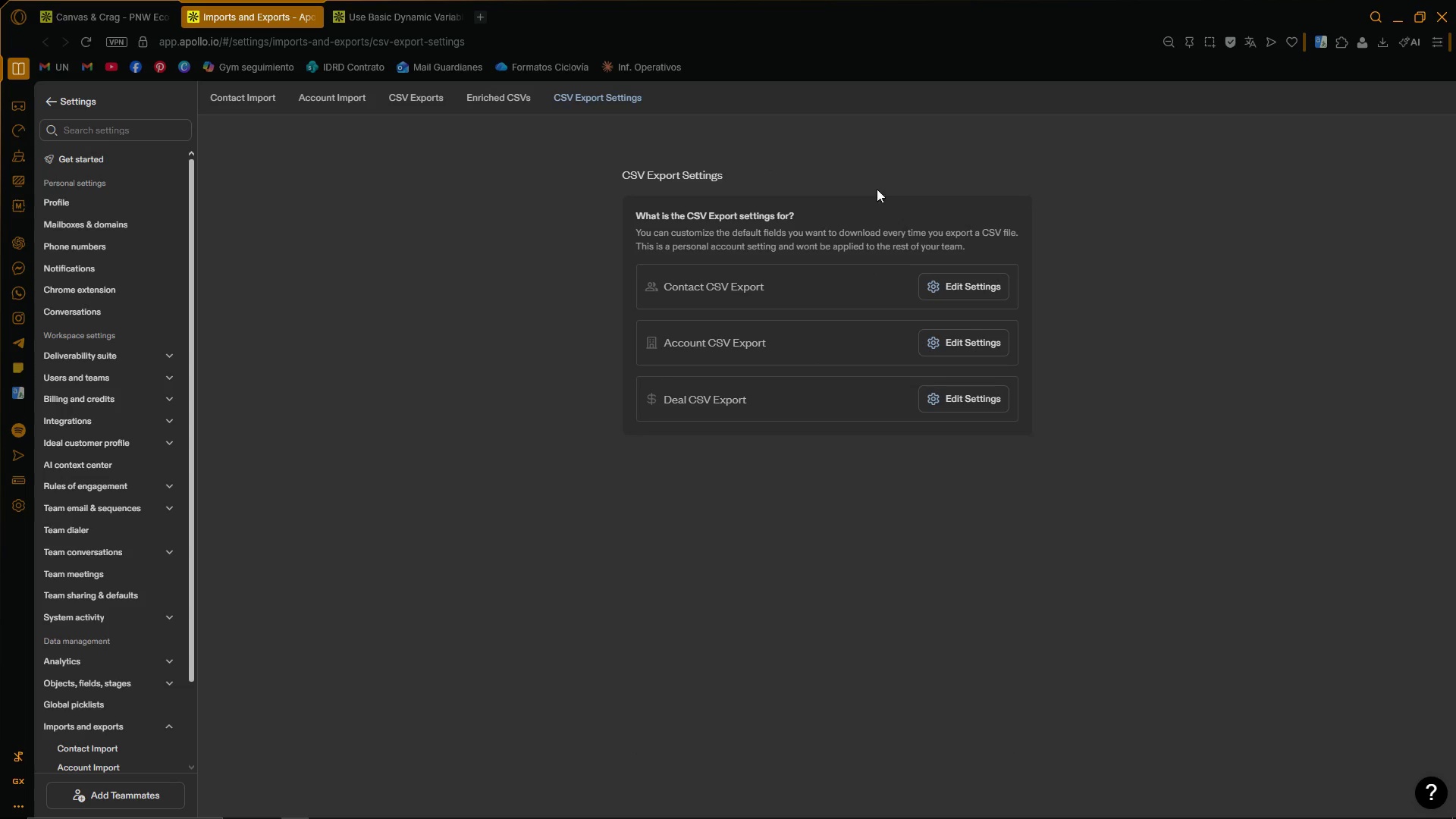 
left_click([584, 177])
 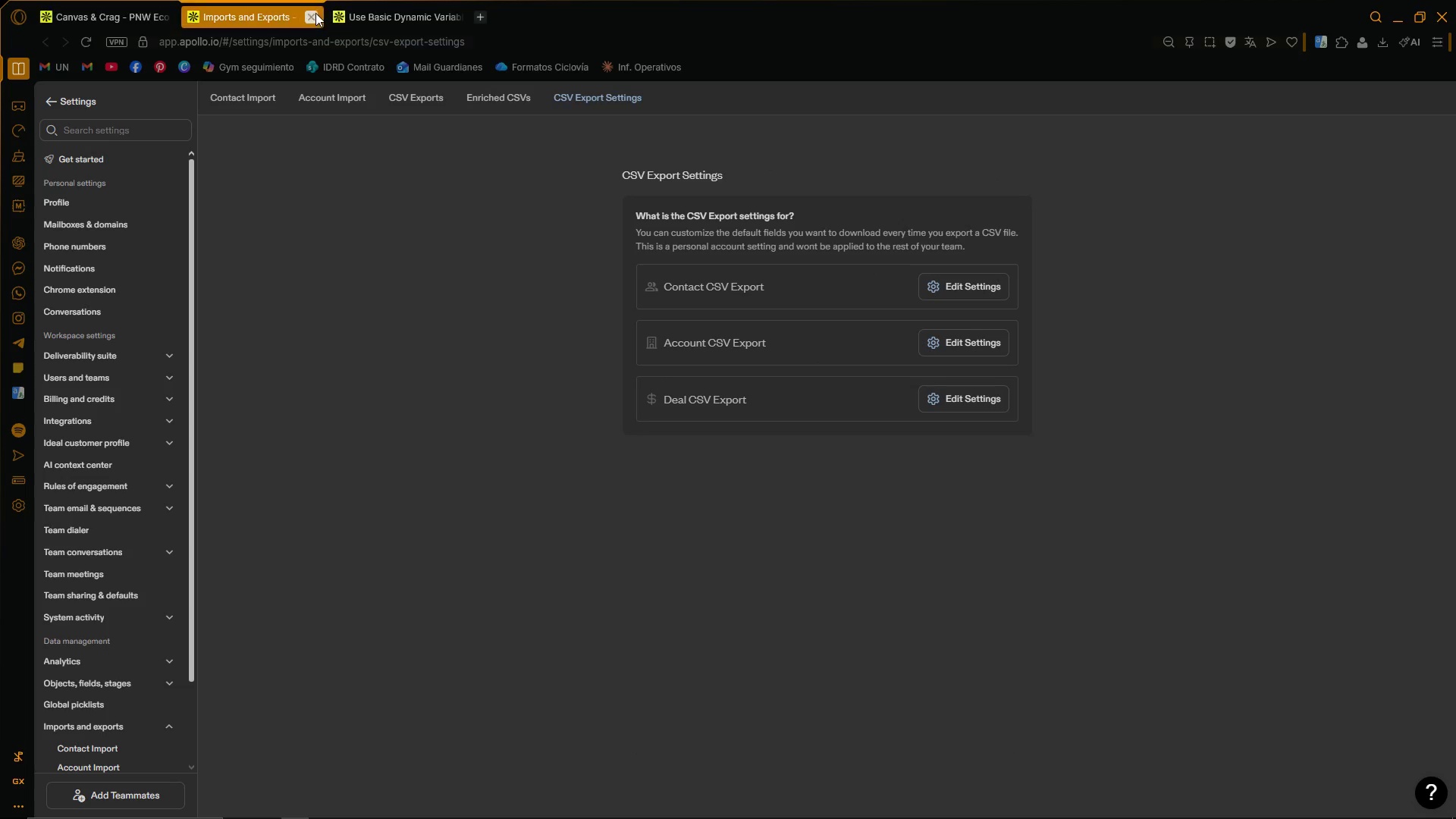 
left_click([315, 14])
 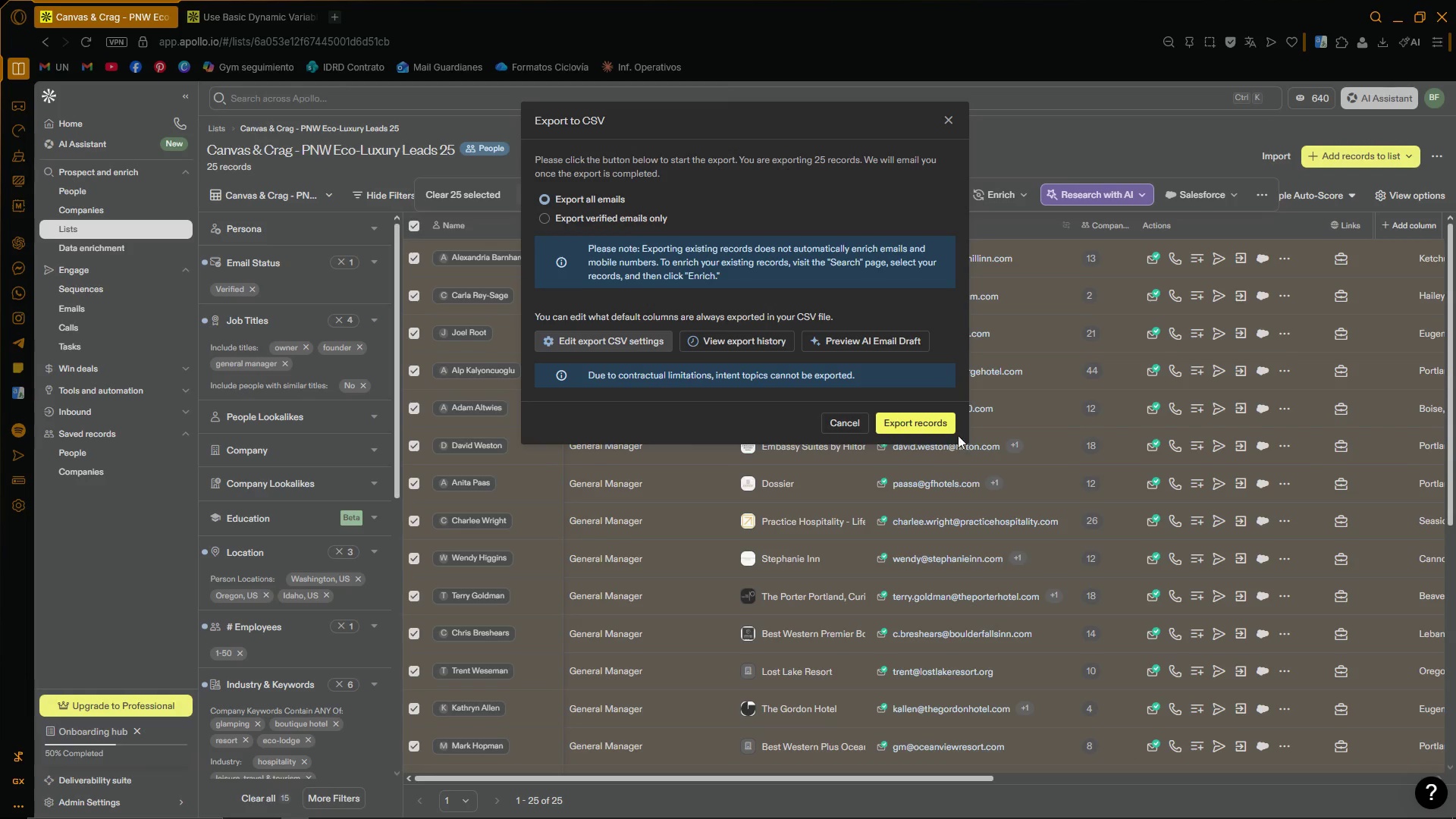 
left_click([935, 422])
 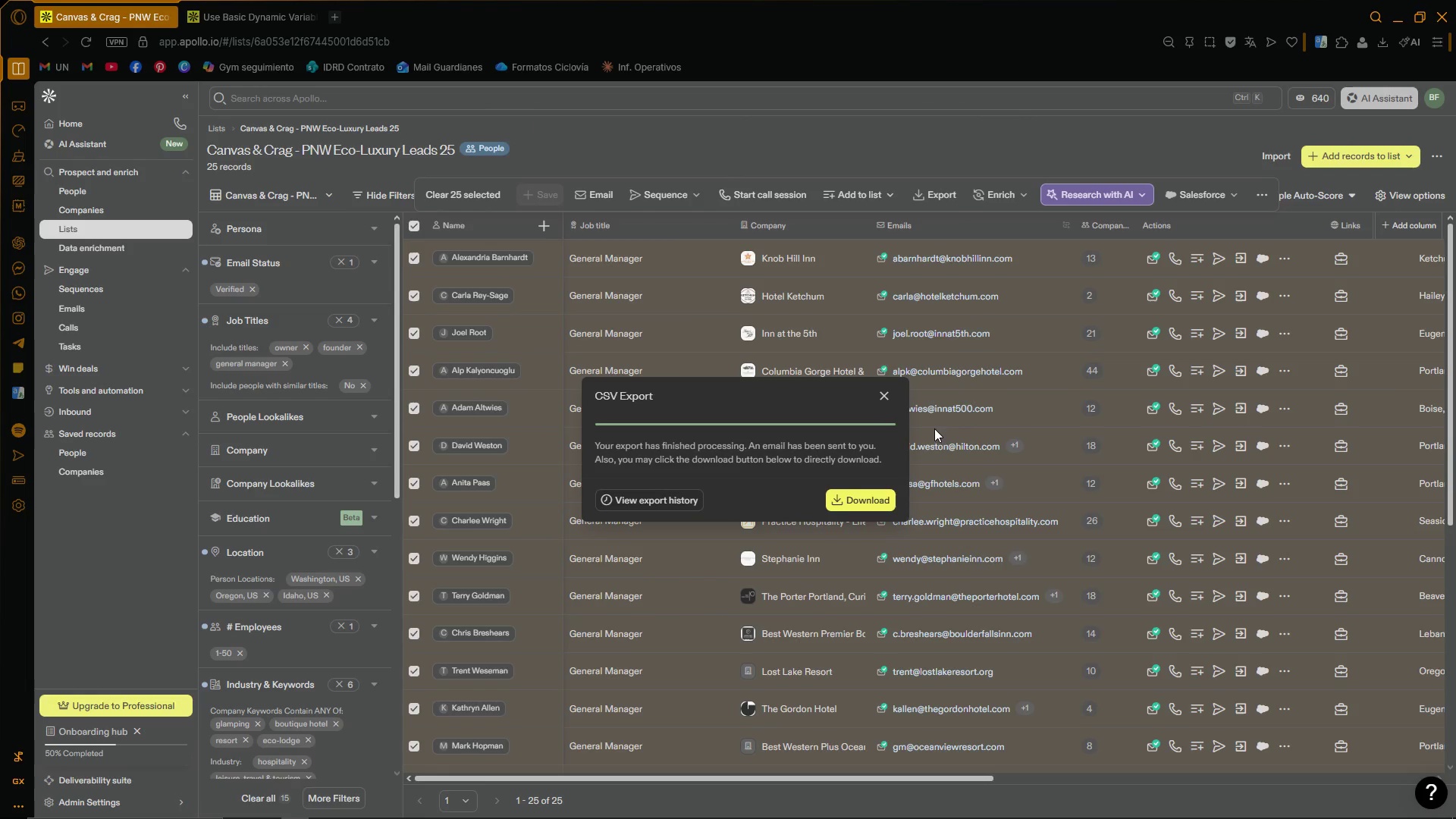 
left_click([884, 504])
 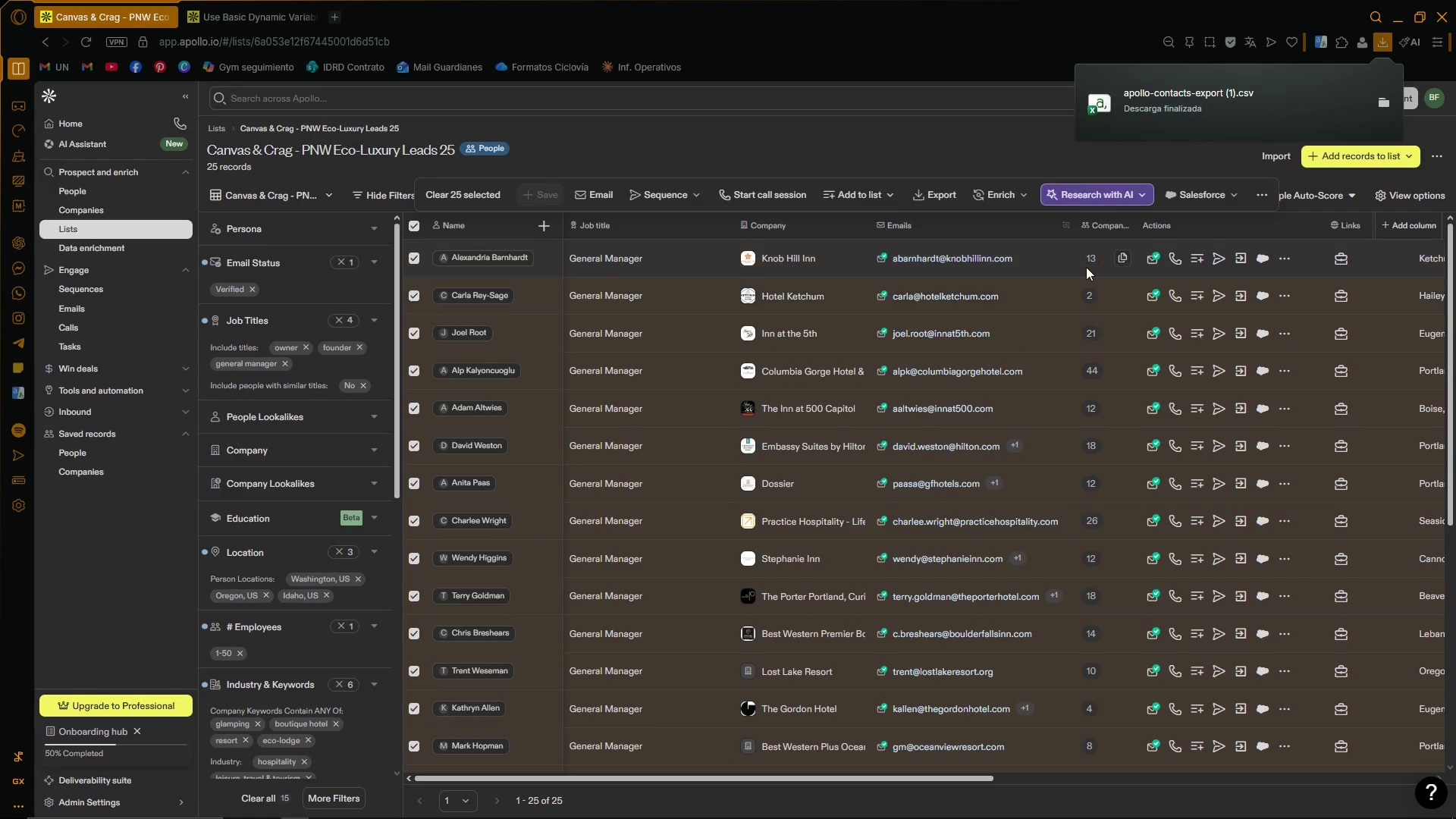 
left_click([1140, 96])
 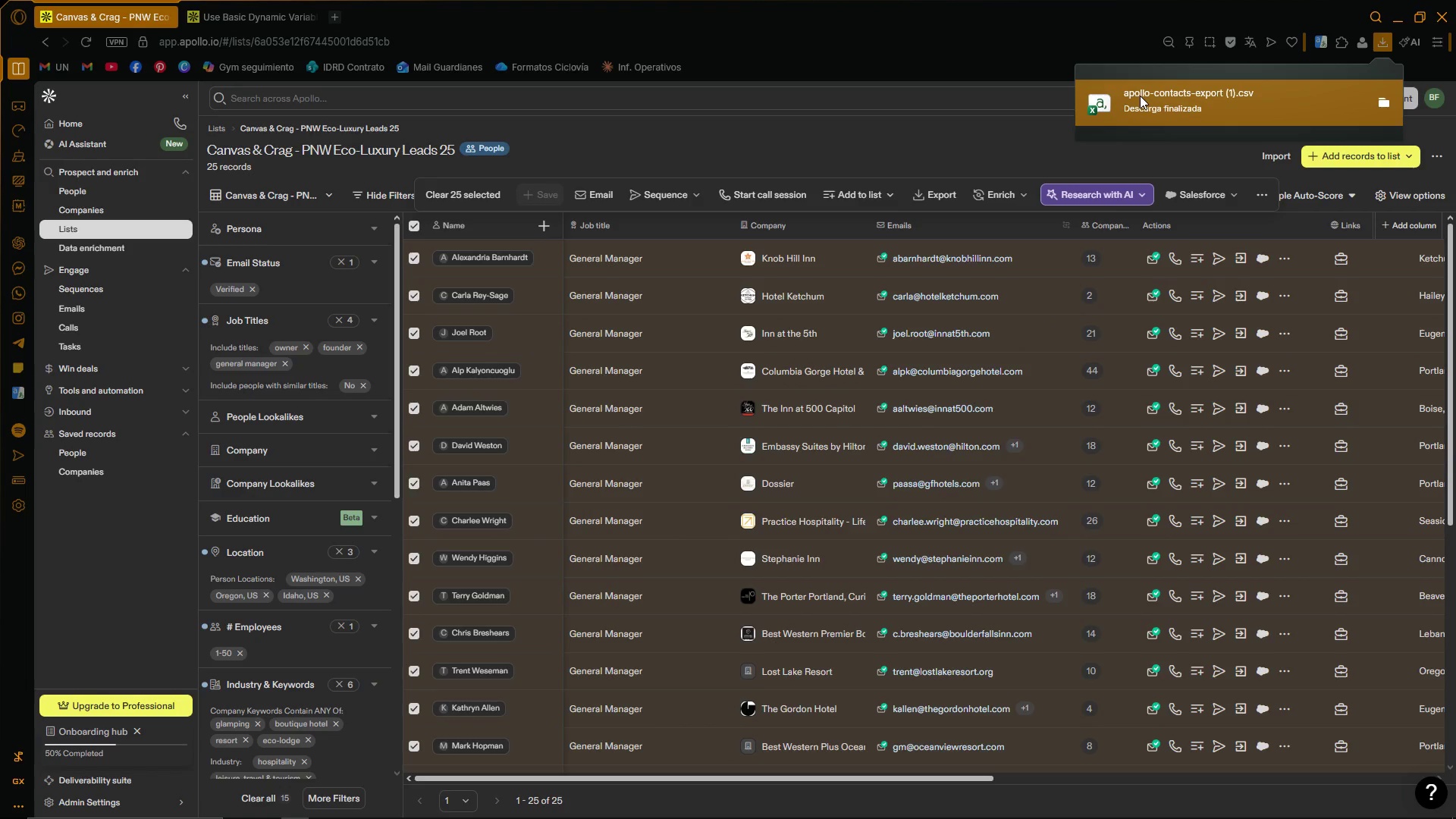 
left_click([1140, 96])
 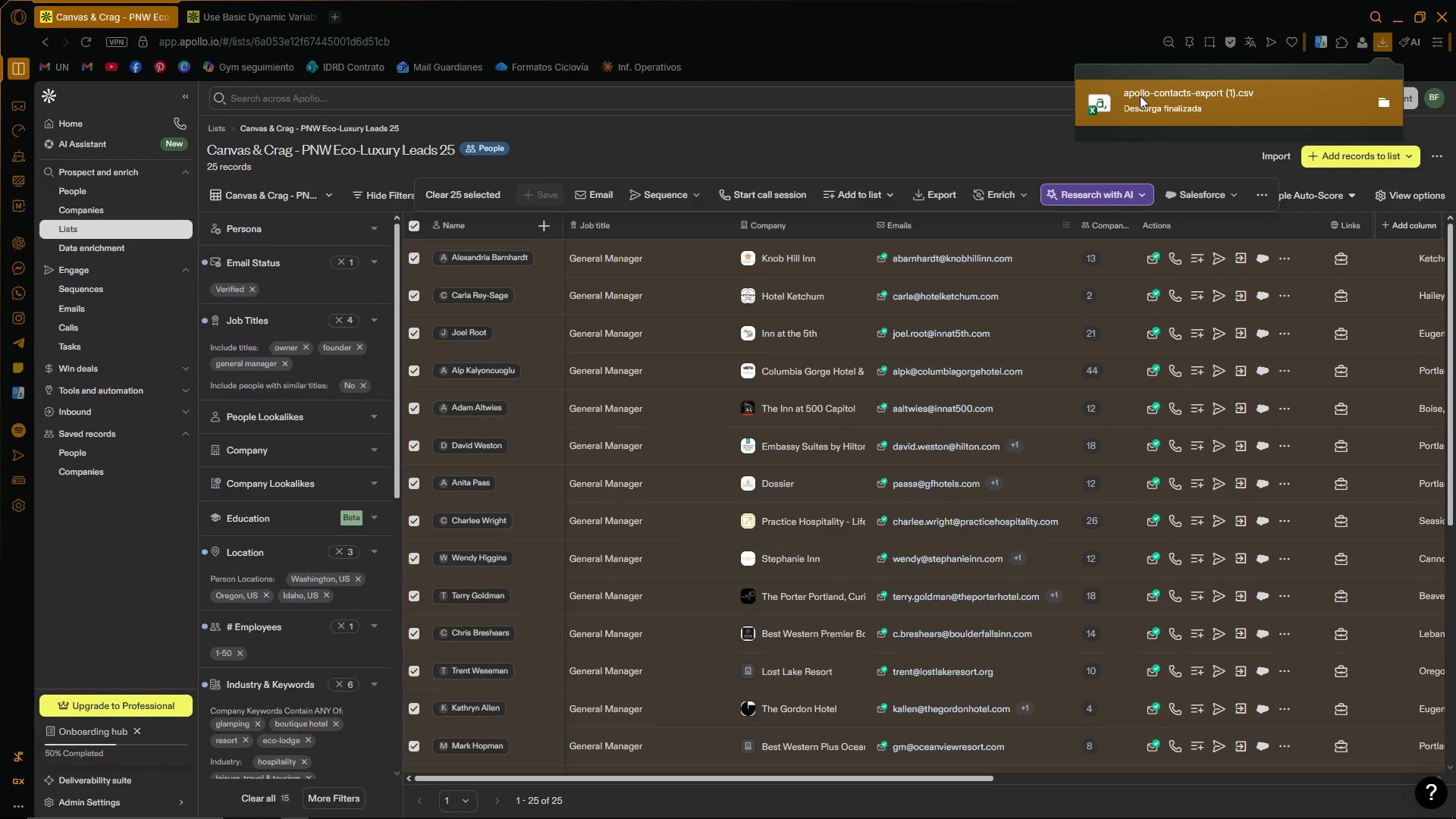 
double_click([1140, 96])
 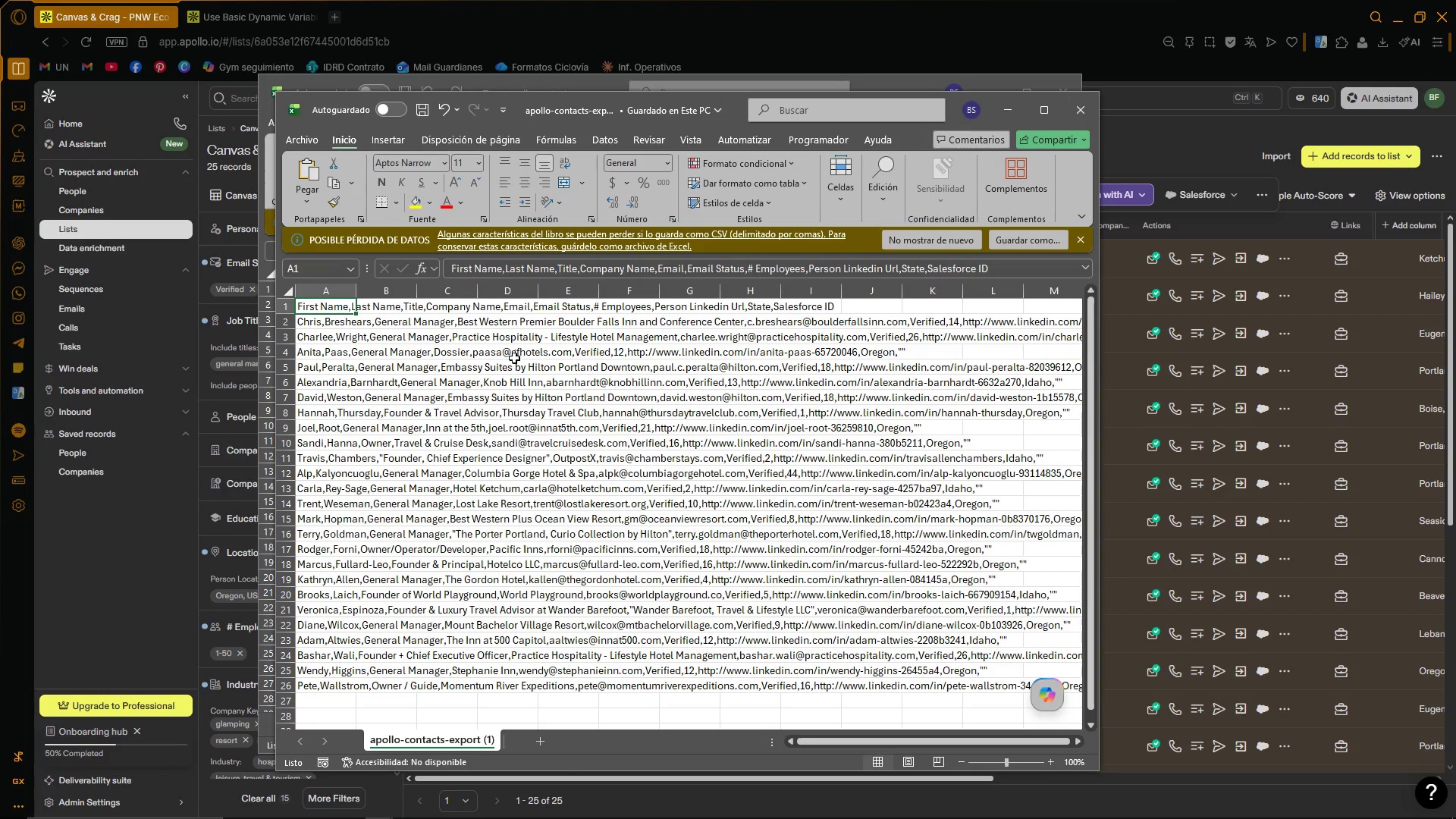 
left_click([338, 291])
 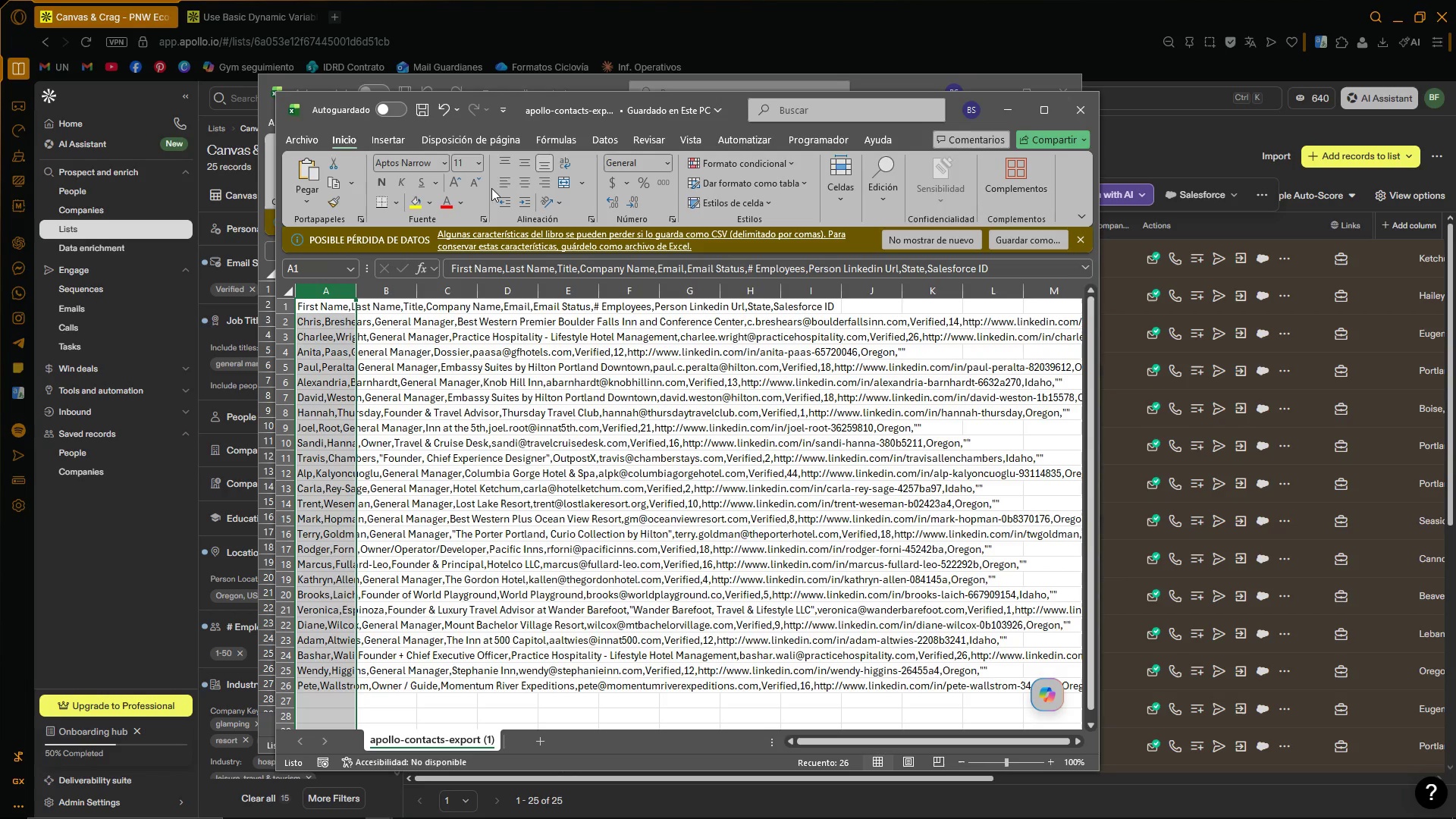 
left_click([604, 142])
 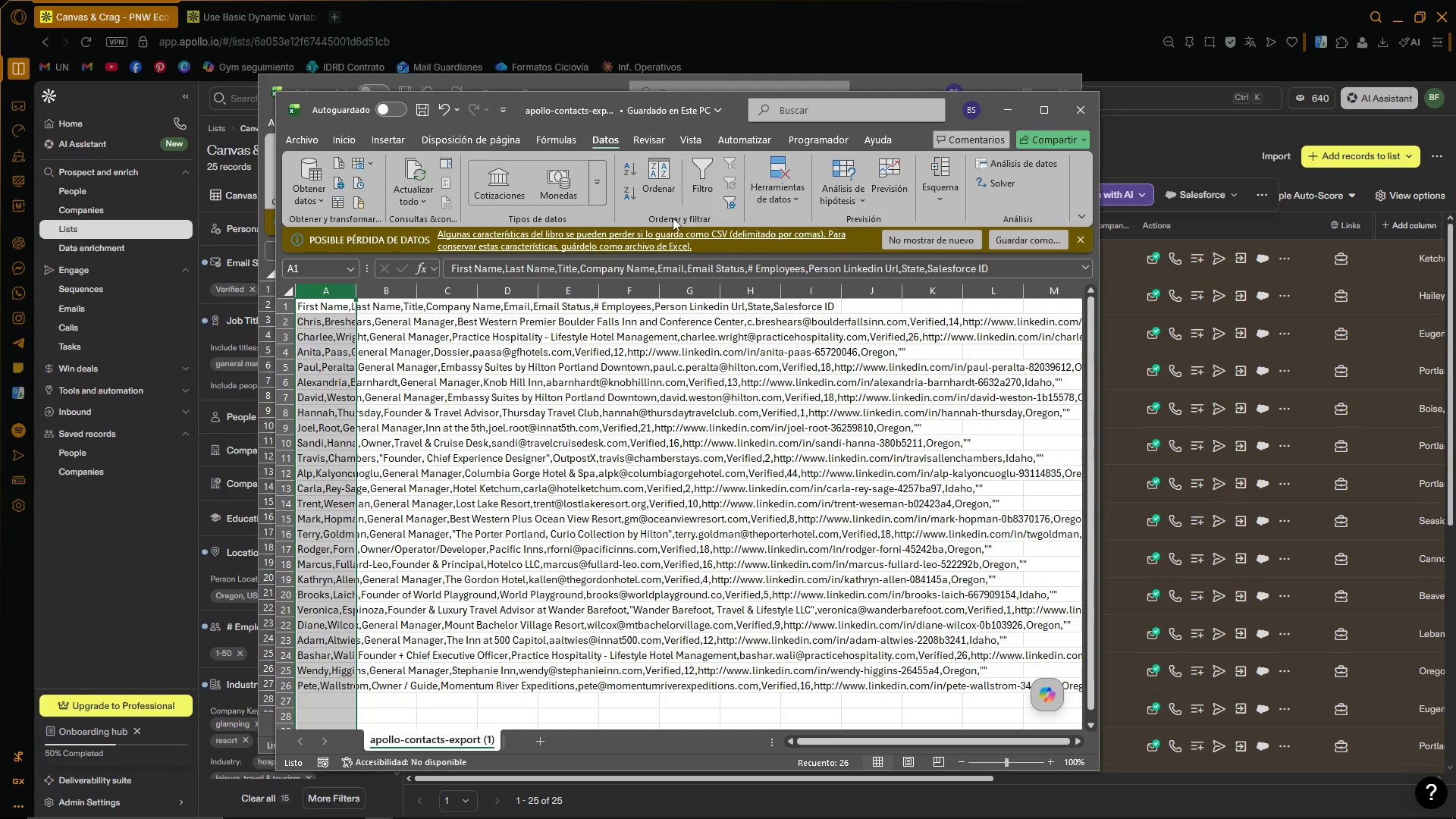 
left_click([774, 214])
 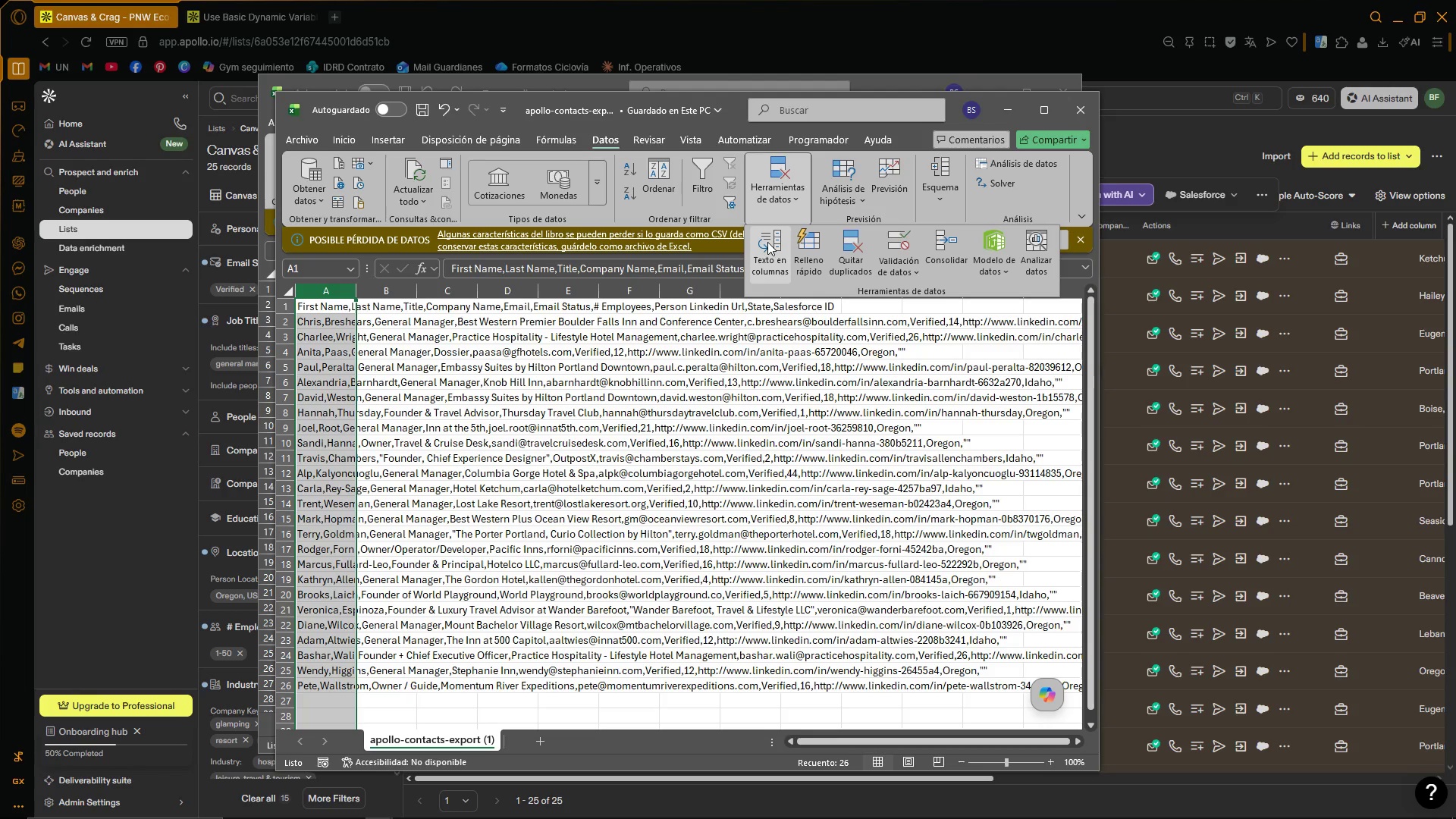 
left_click([767, 242])
 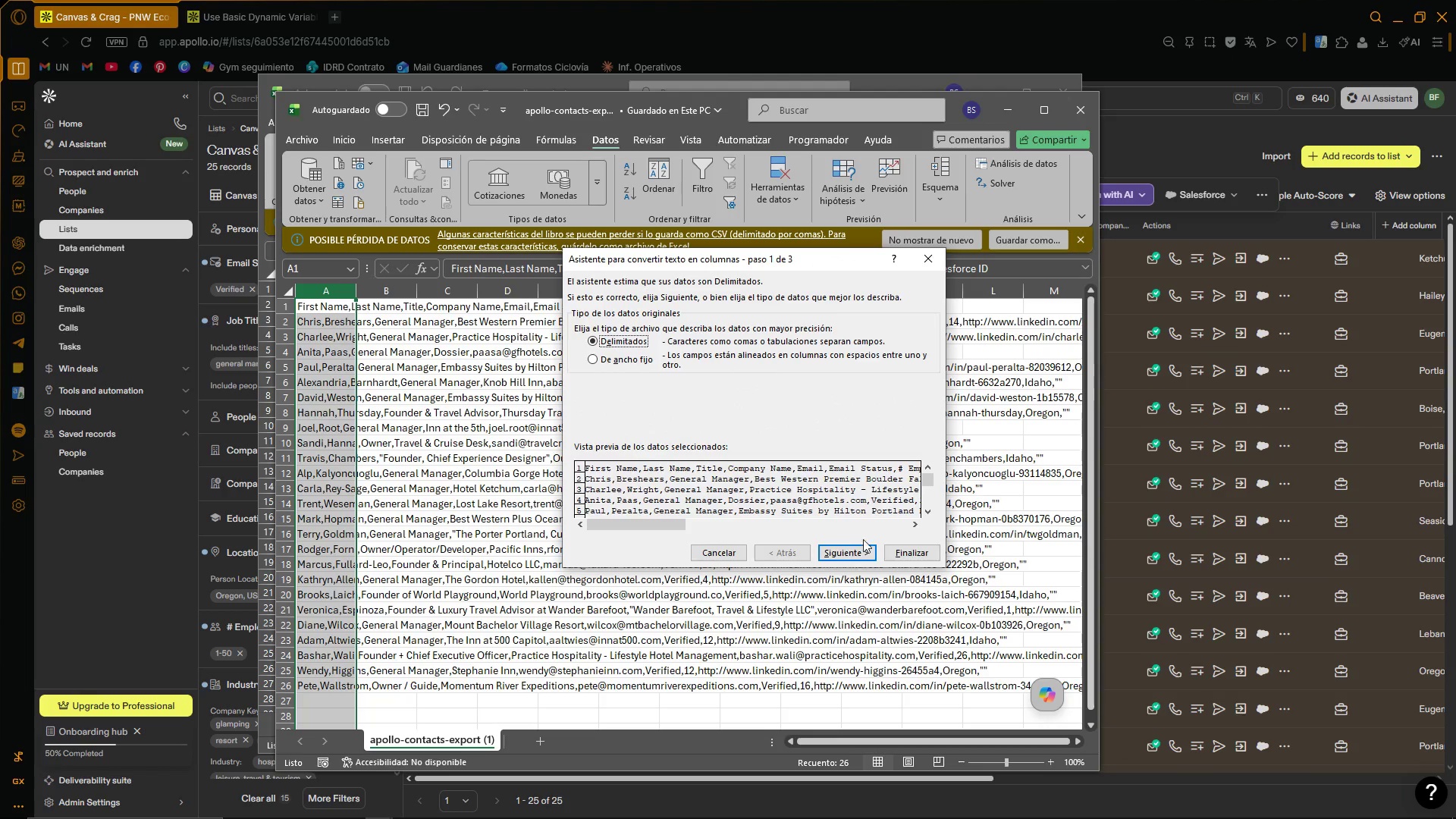 
left_click([857, 554])
 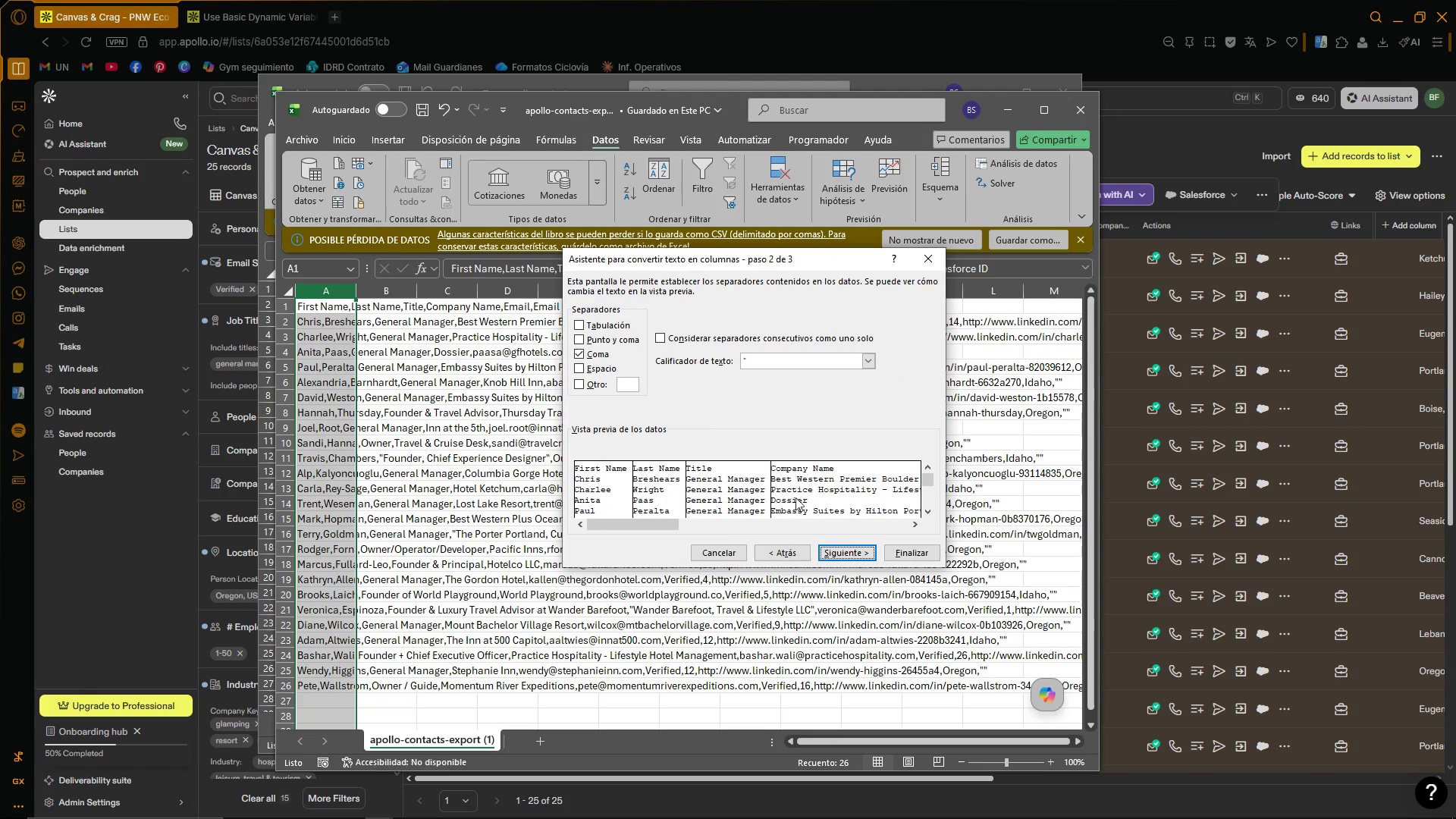 
left_click([855, 555])
 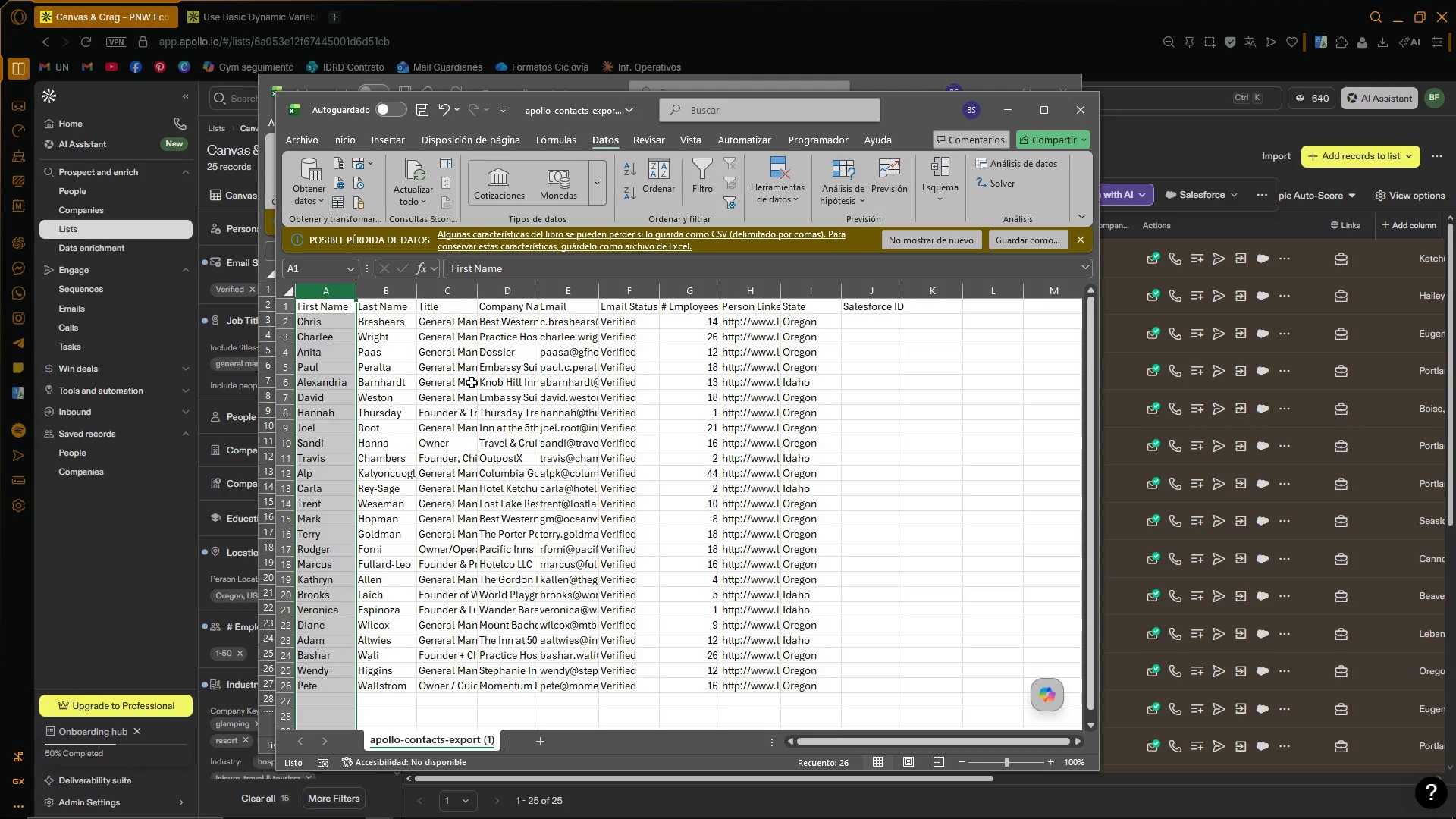 
wait(5.44)
 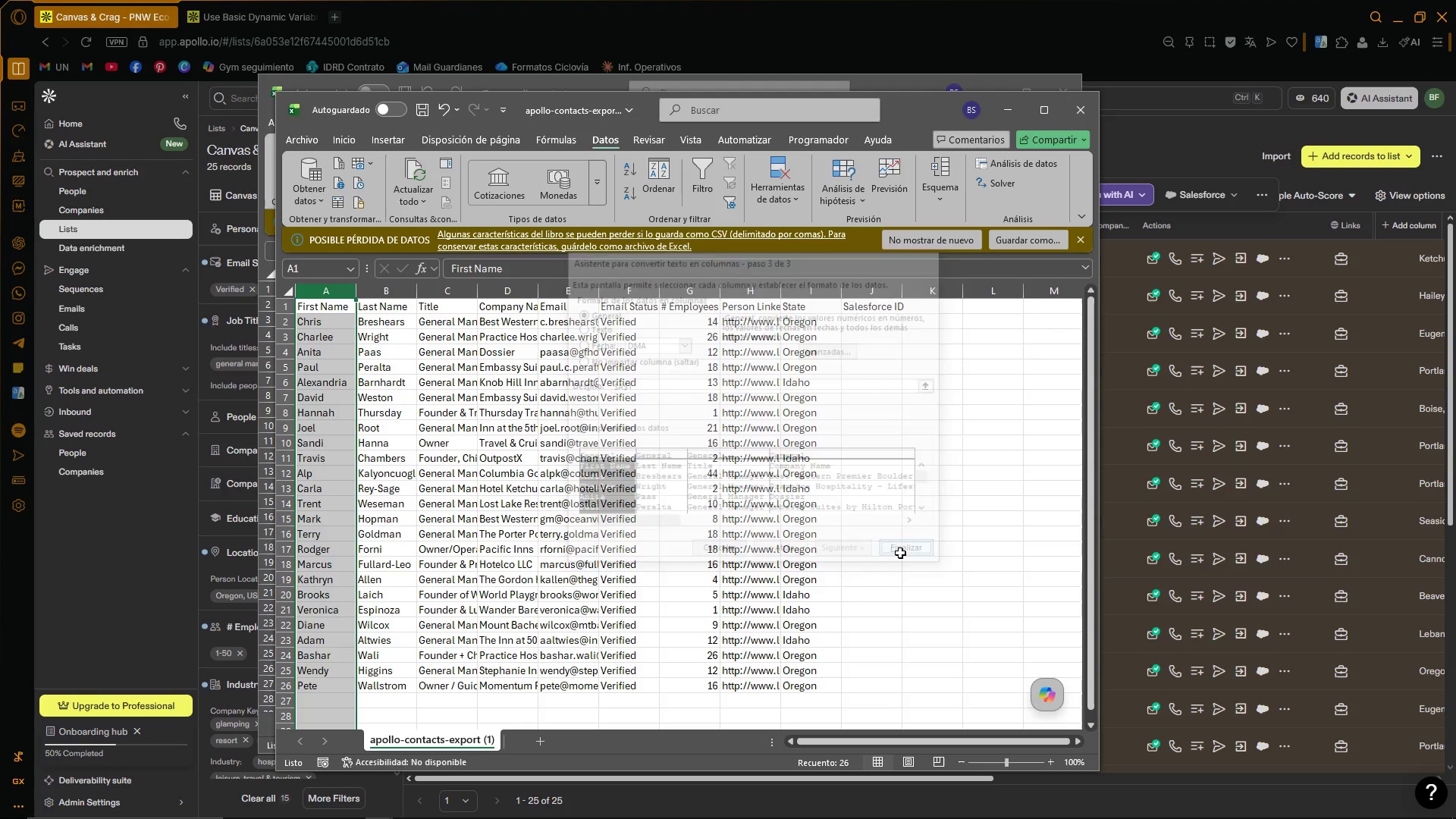 
double_click([358, 295])
 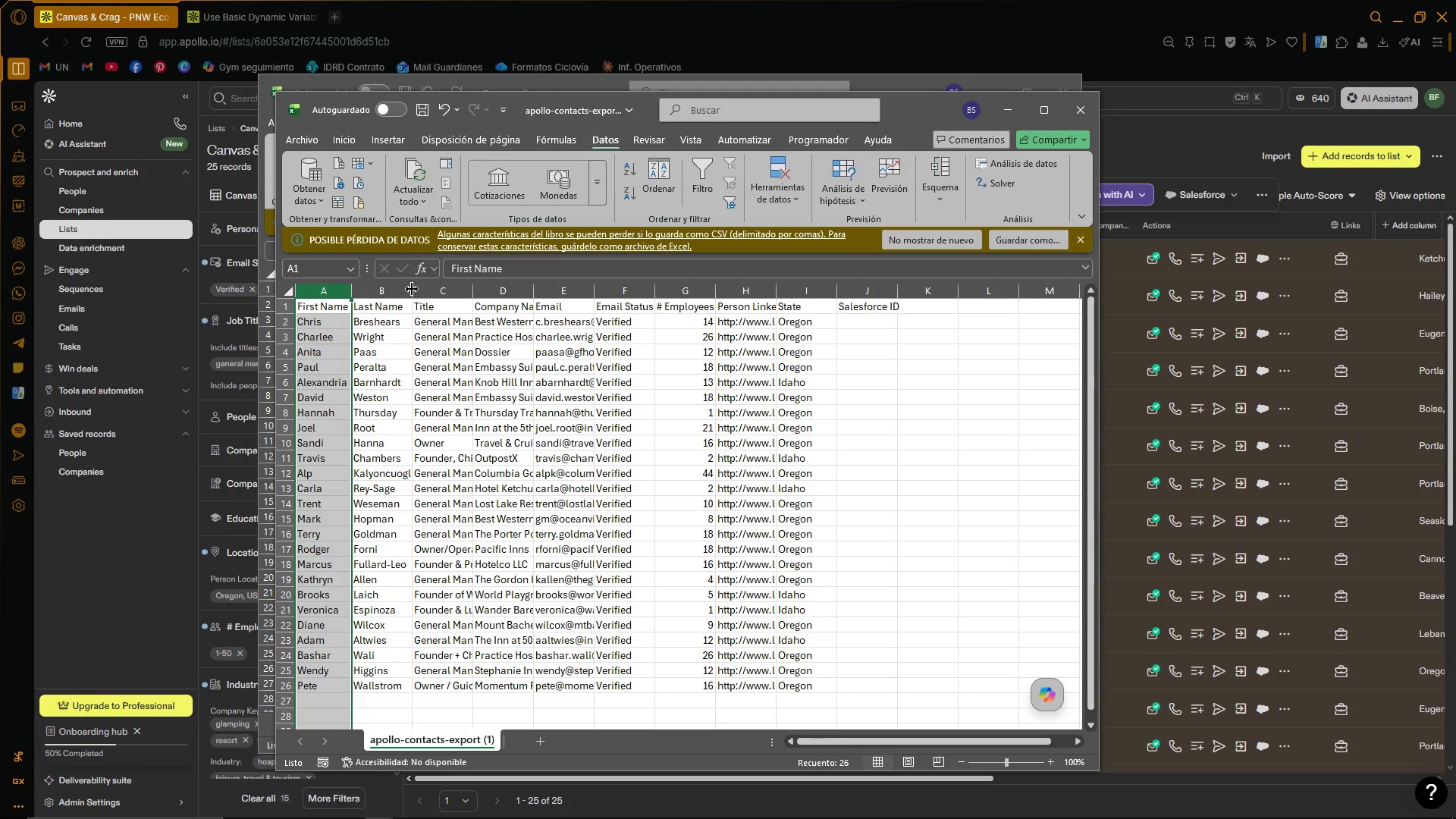 
double_click([413, 290])
 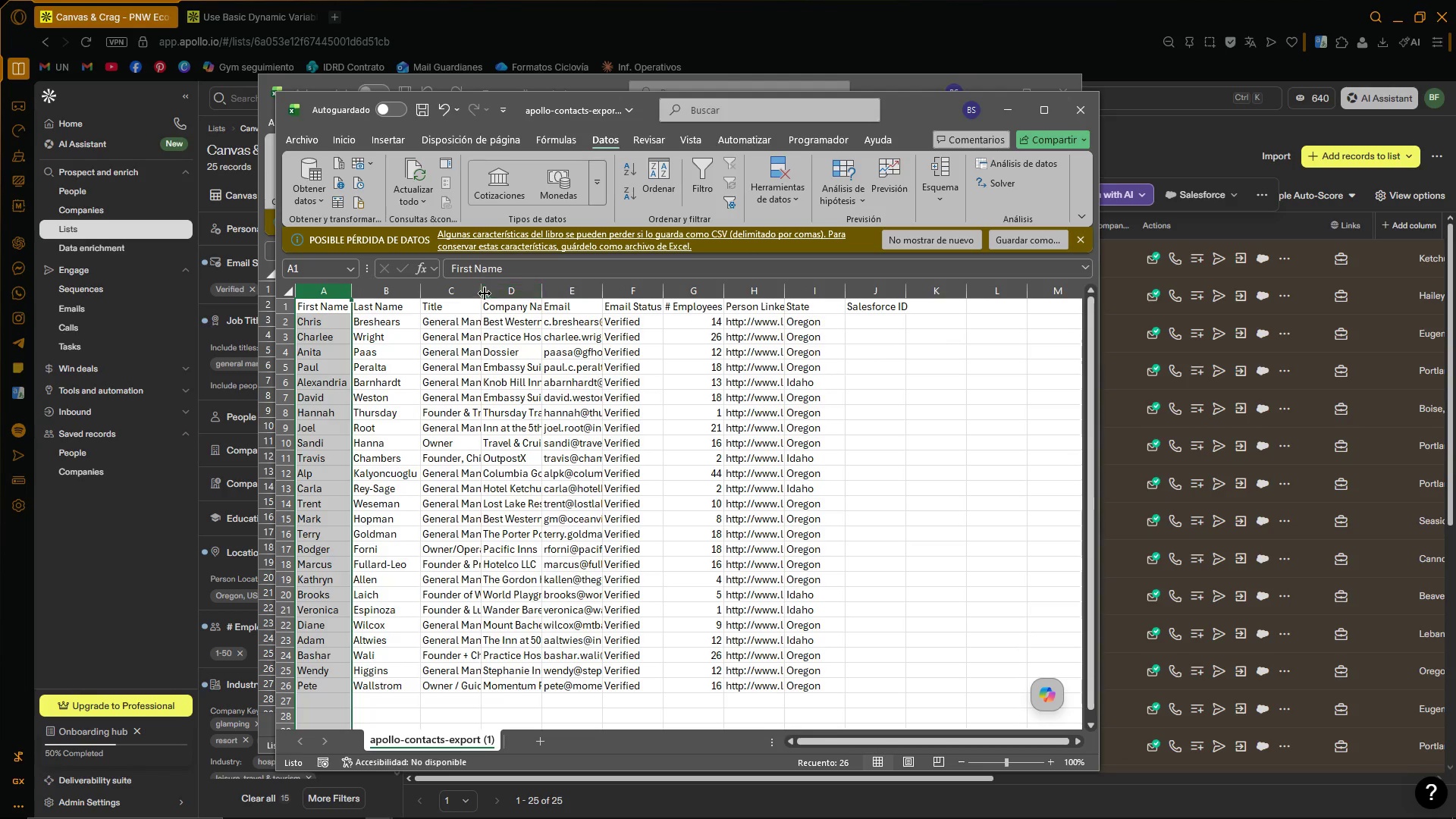 
double_click([482, 290])
 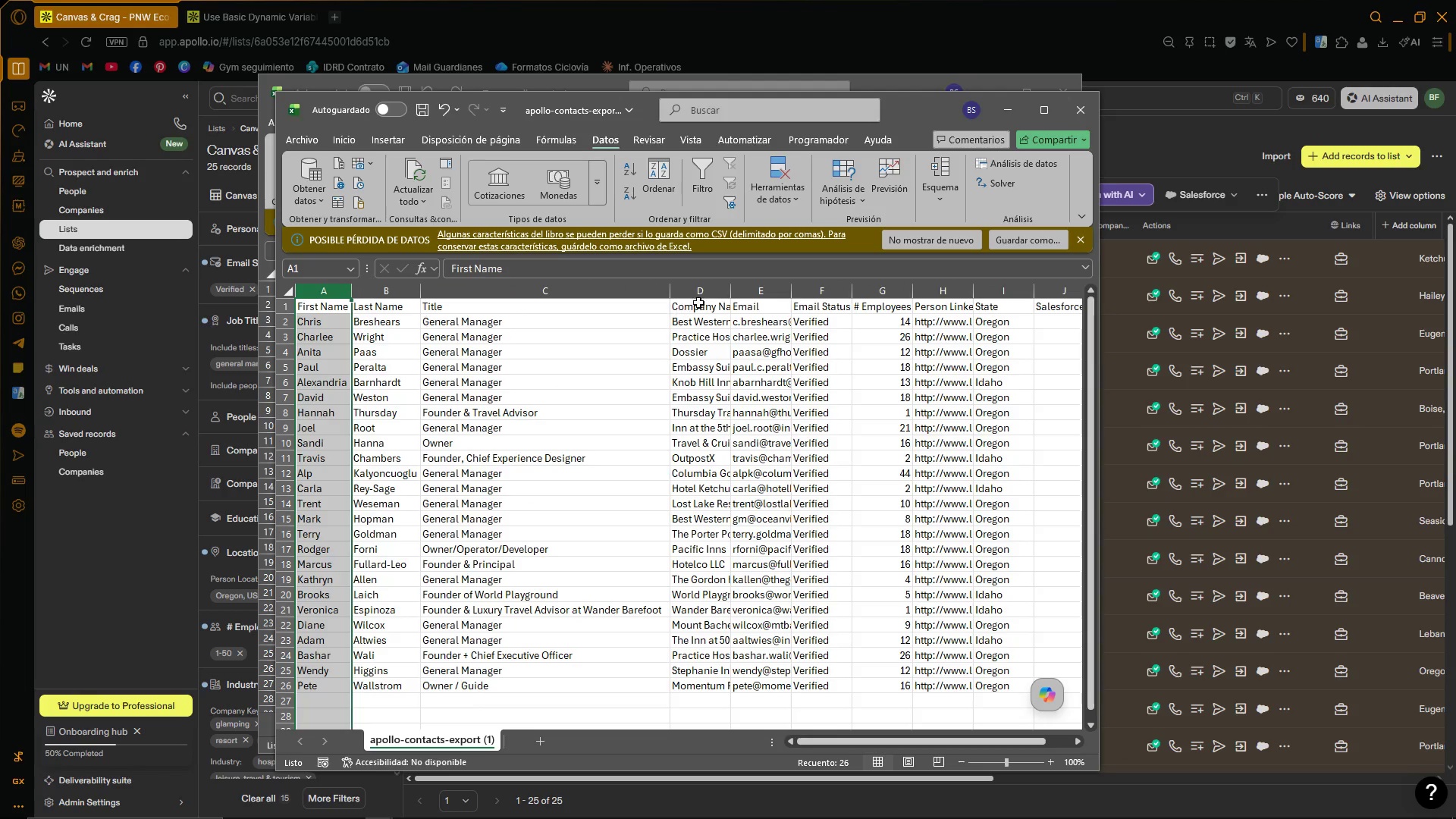 
double_click([731, 289])
 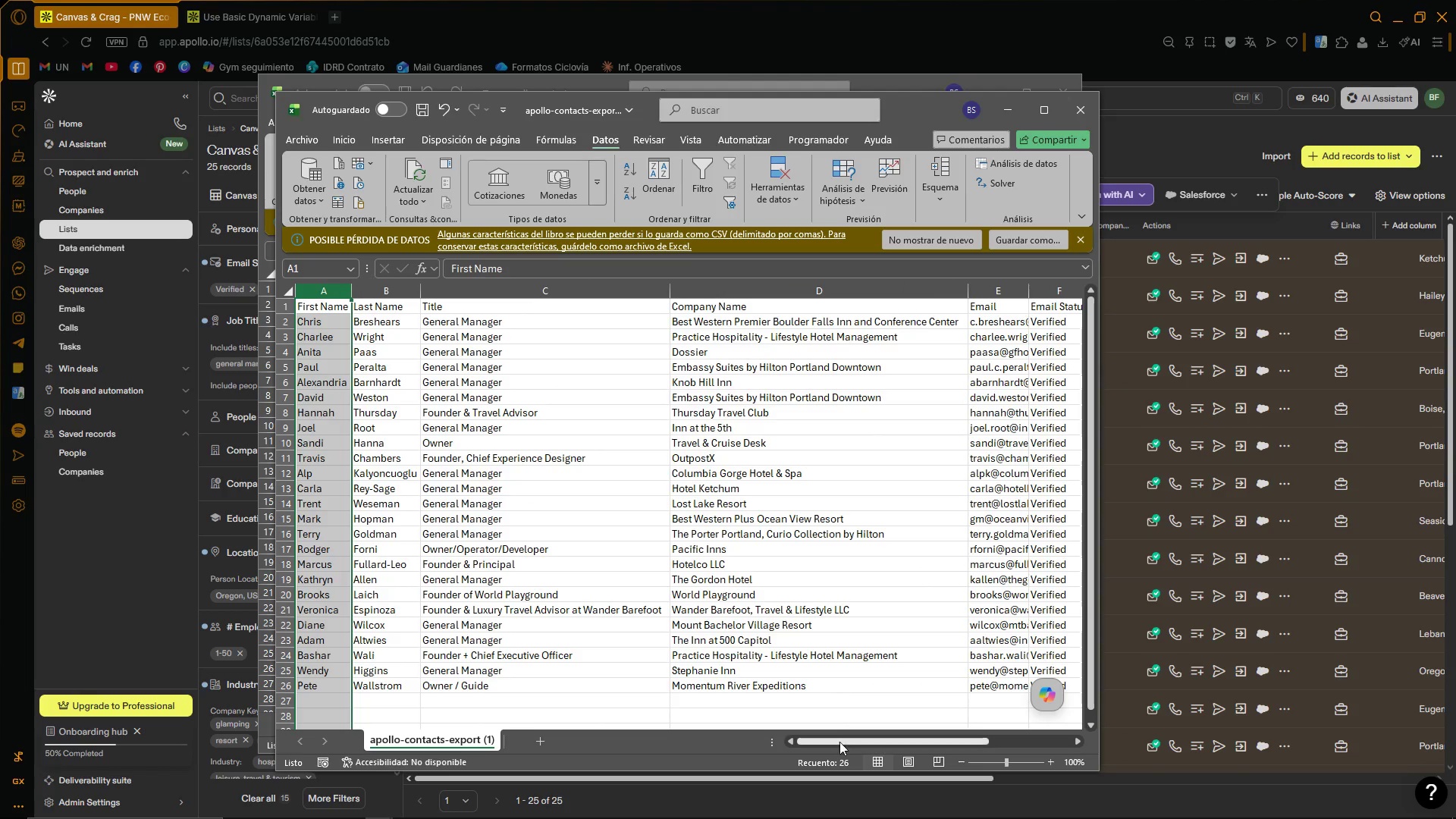 
left_click_drag(start_coordinate=[840, 744], to_coordinate=[944, 732])
 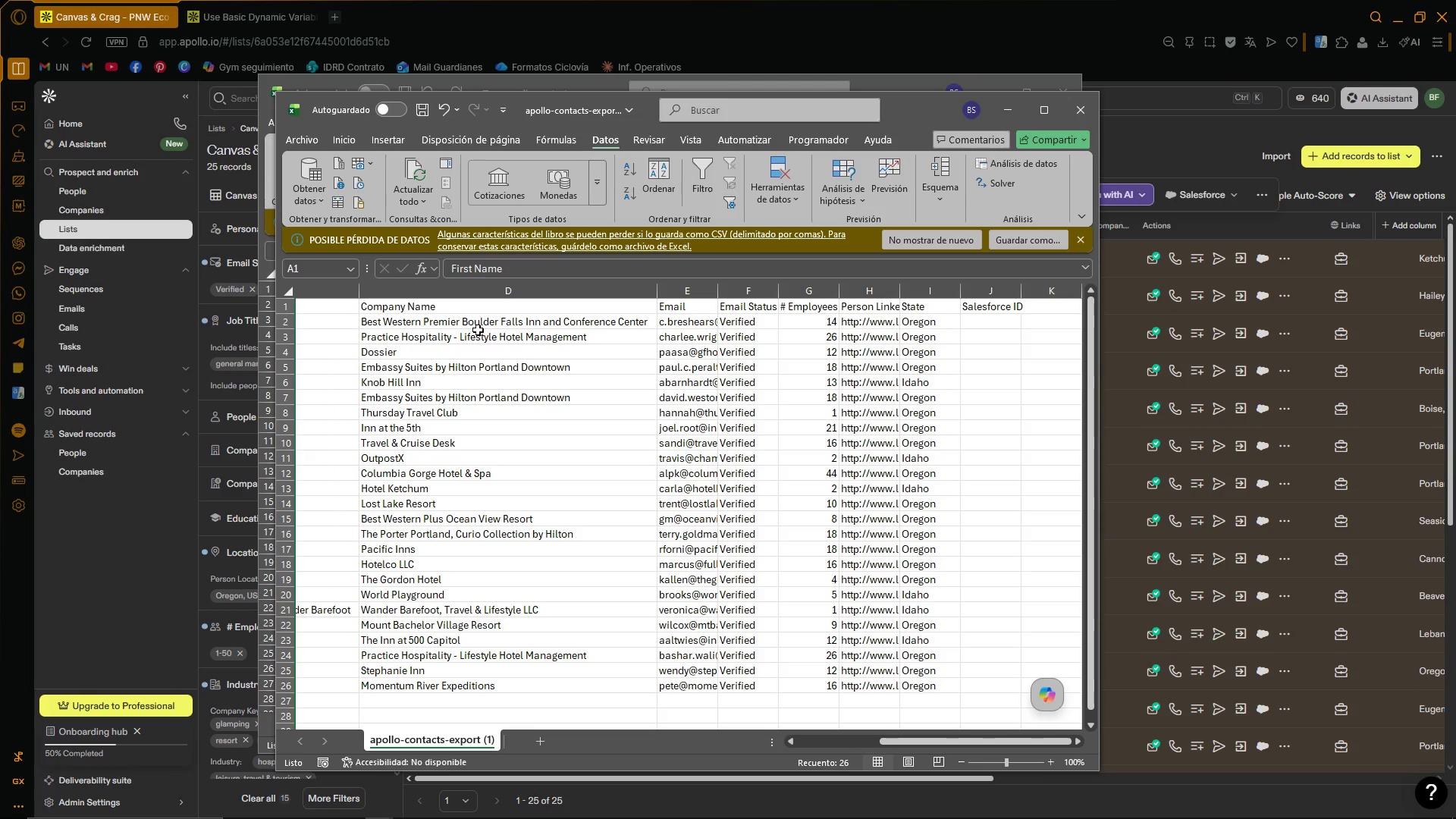 
left_click_drag(start_coordinate=[482, 320], to_coordinate=[462, 683])
 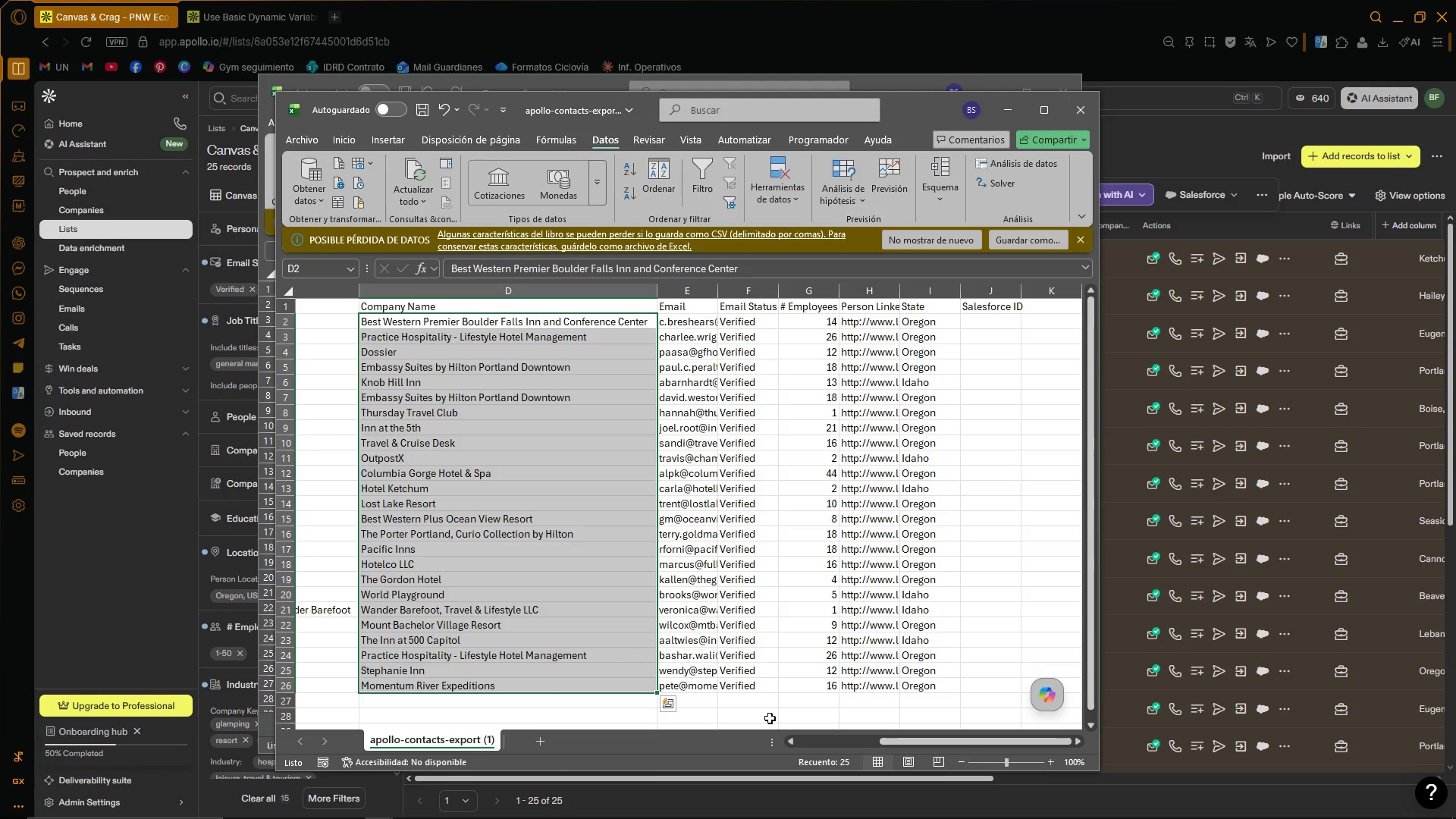 
left_click([834, 701])
 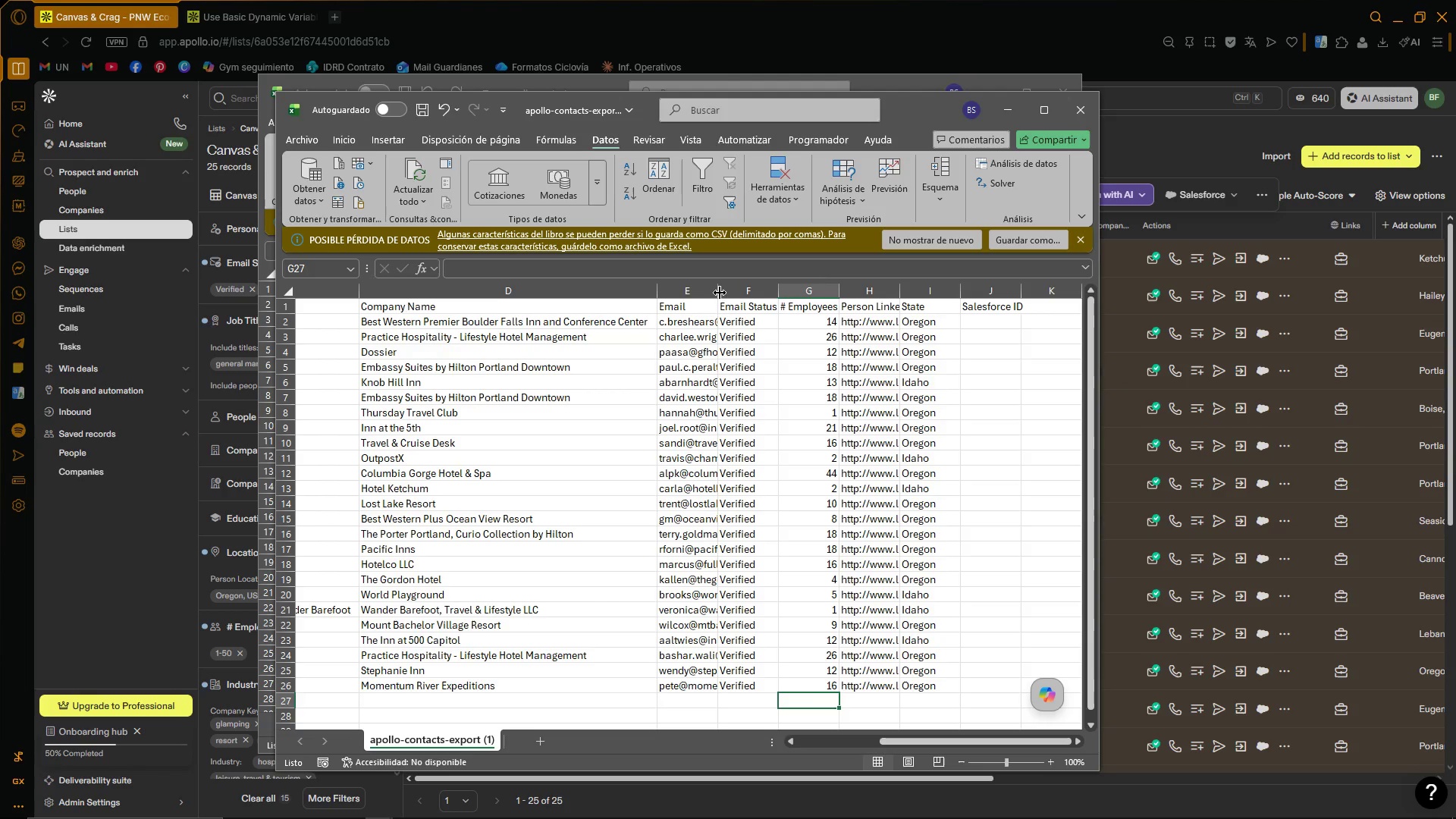 
double_click([719, 293])
 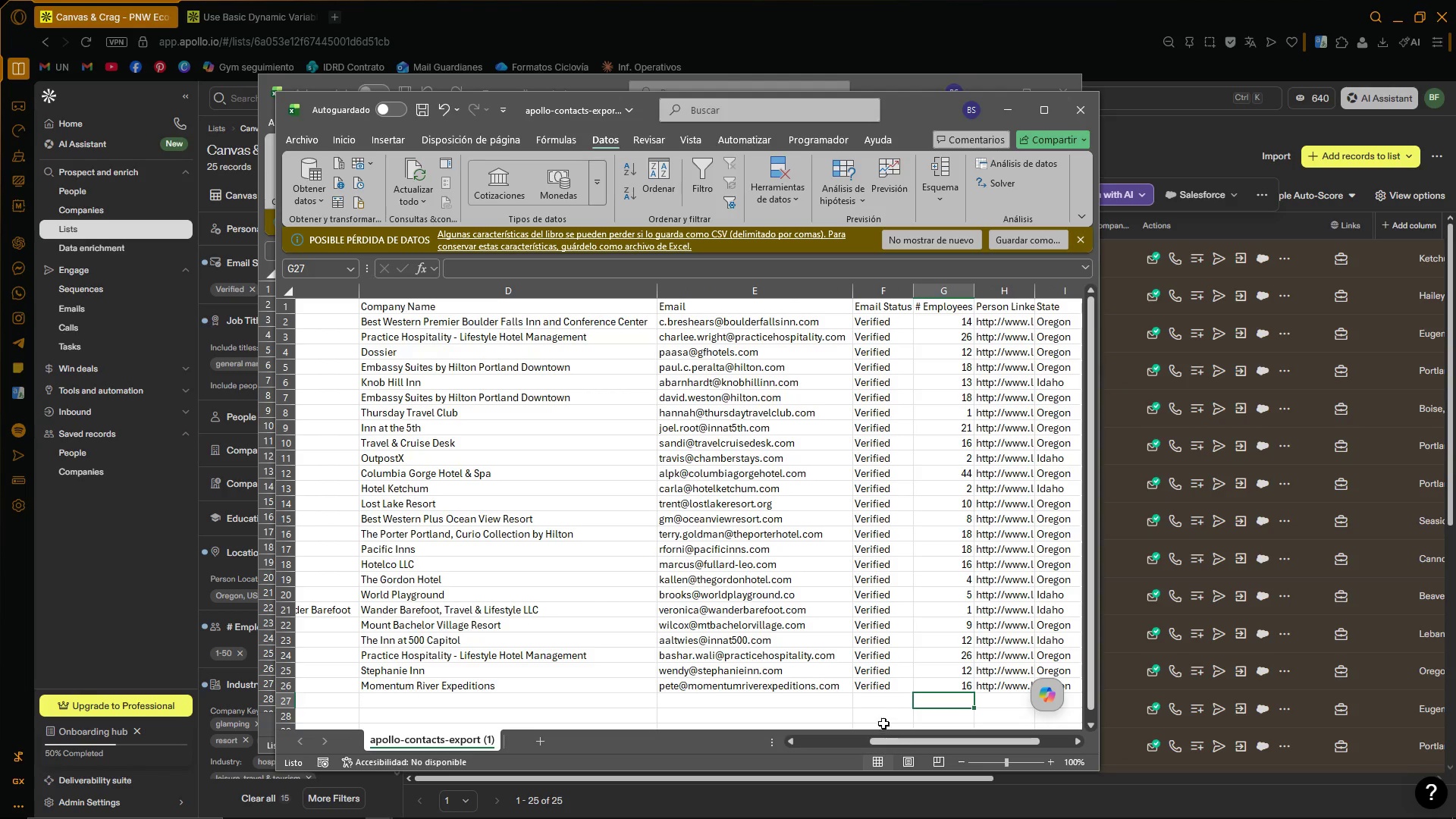 
left_click_drag(start_coordinate=[910, 748], to_coordinate=[936, 741])
 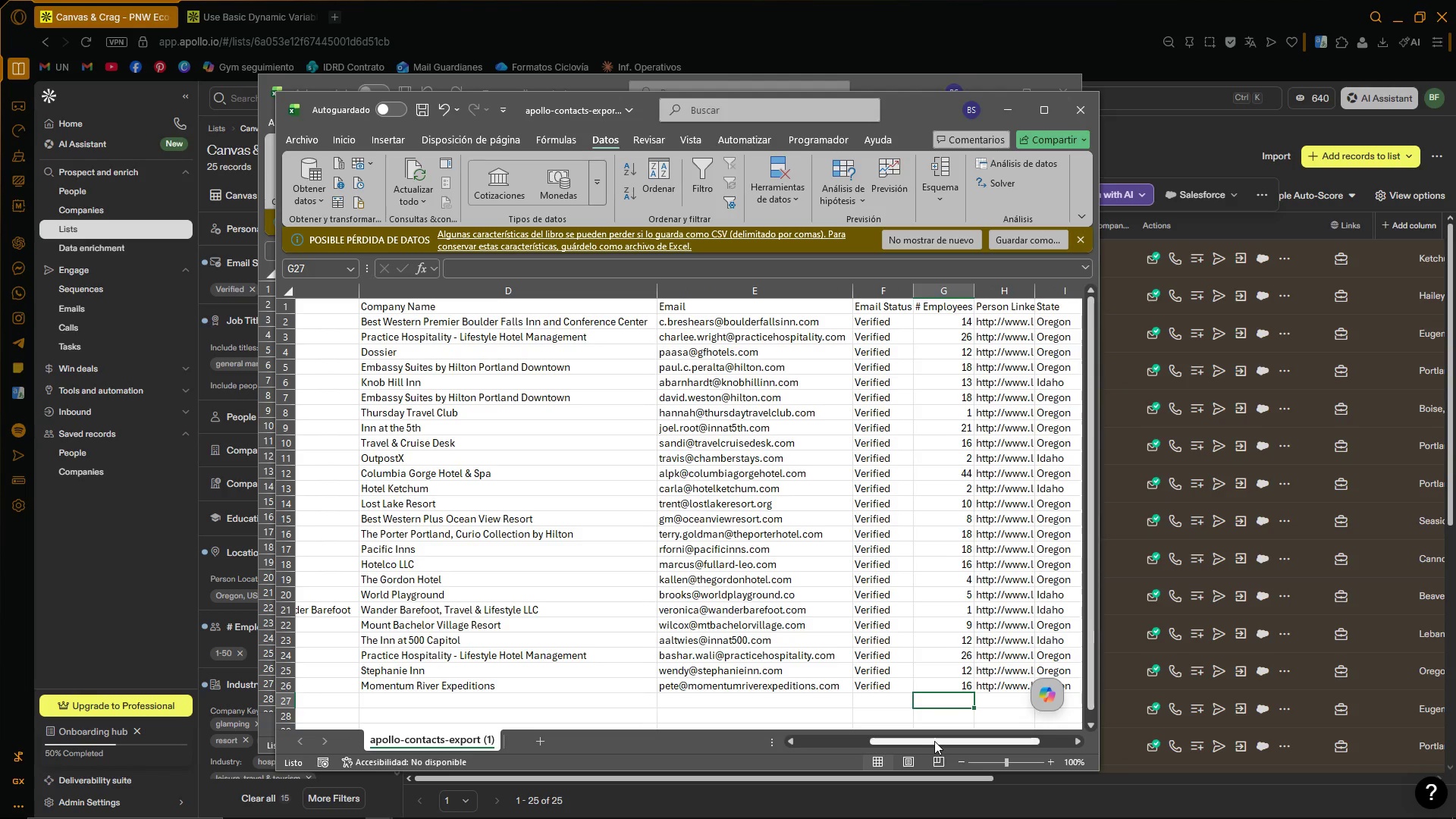 
left_click_drag(start_coordinate=[934, 741], to_coordinate=[1004, 752])
 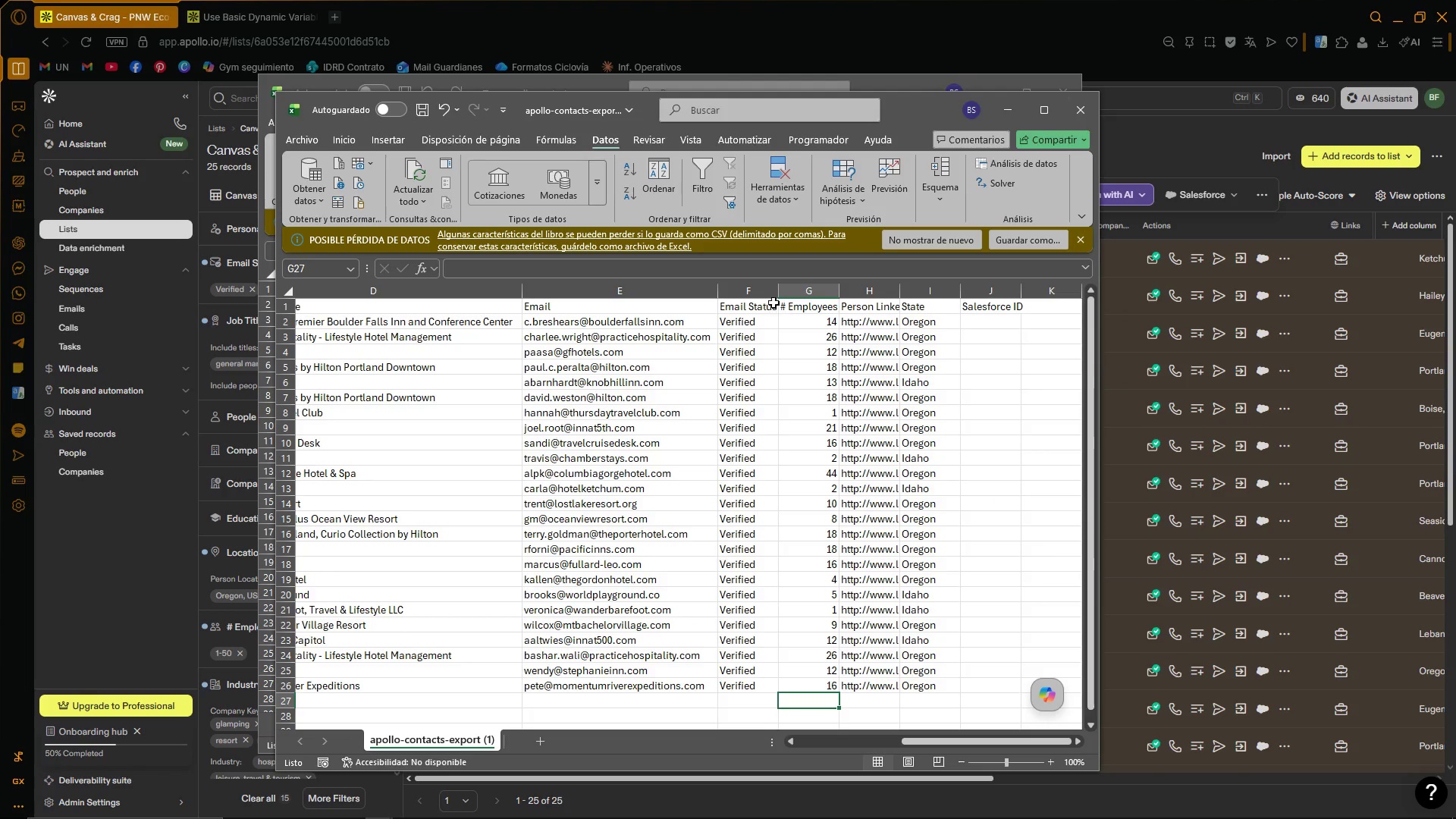 
double_click([777, 289])
 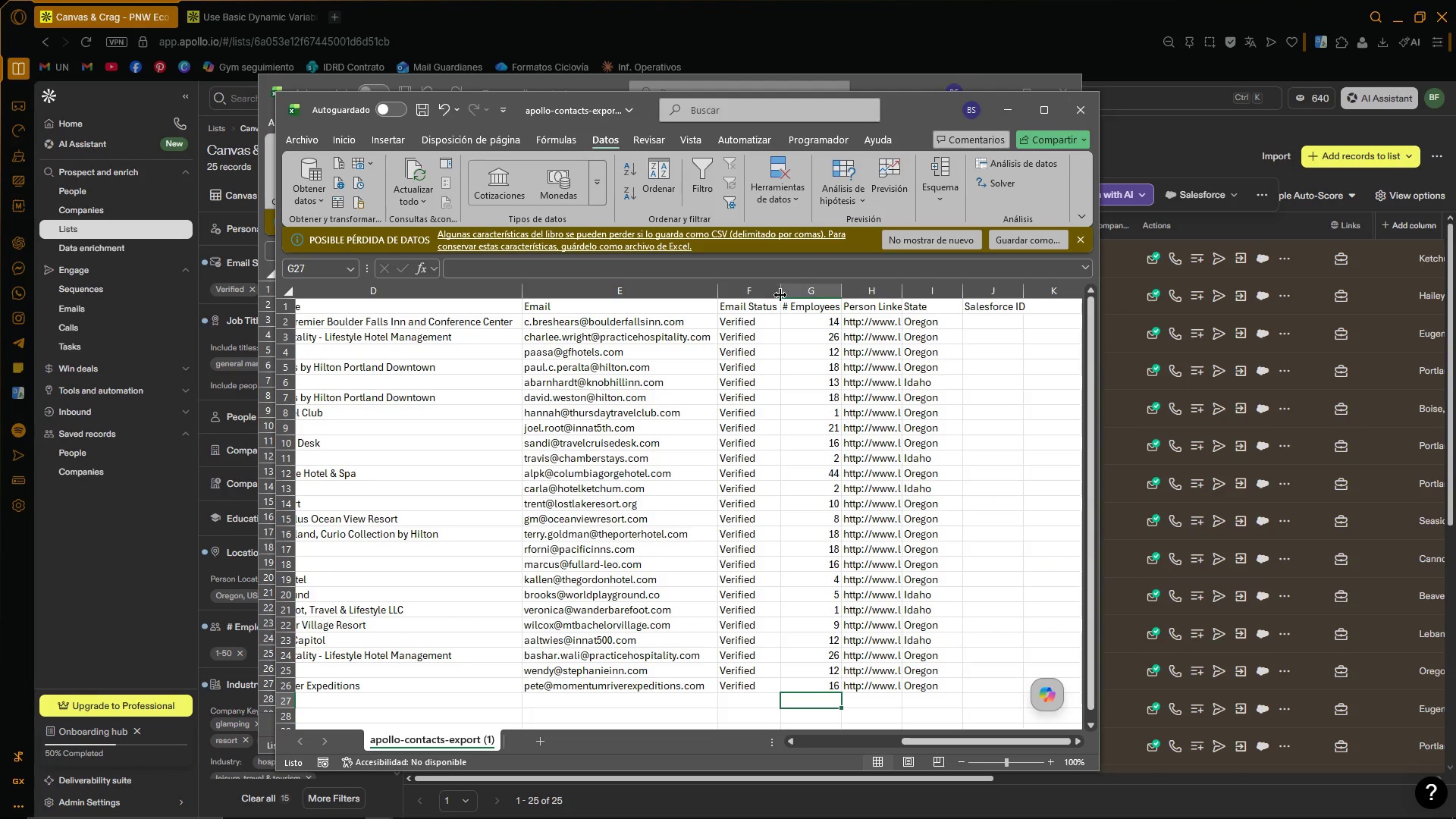 
triple_click([858, 365])
 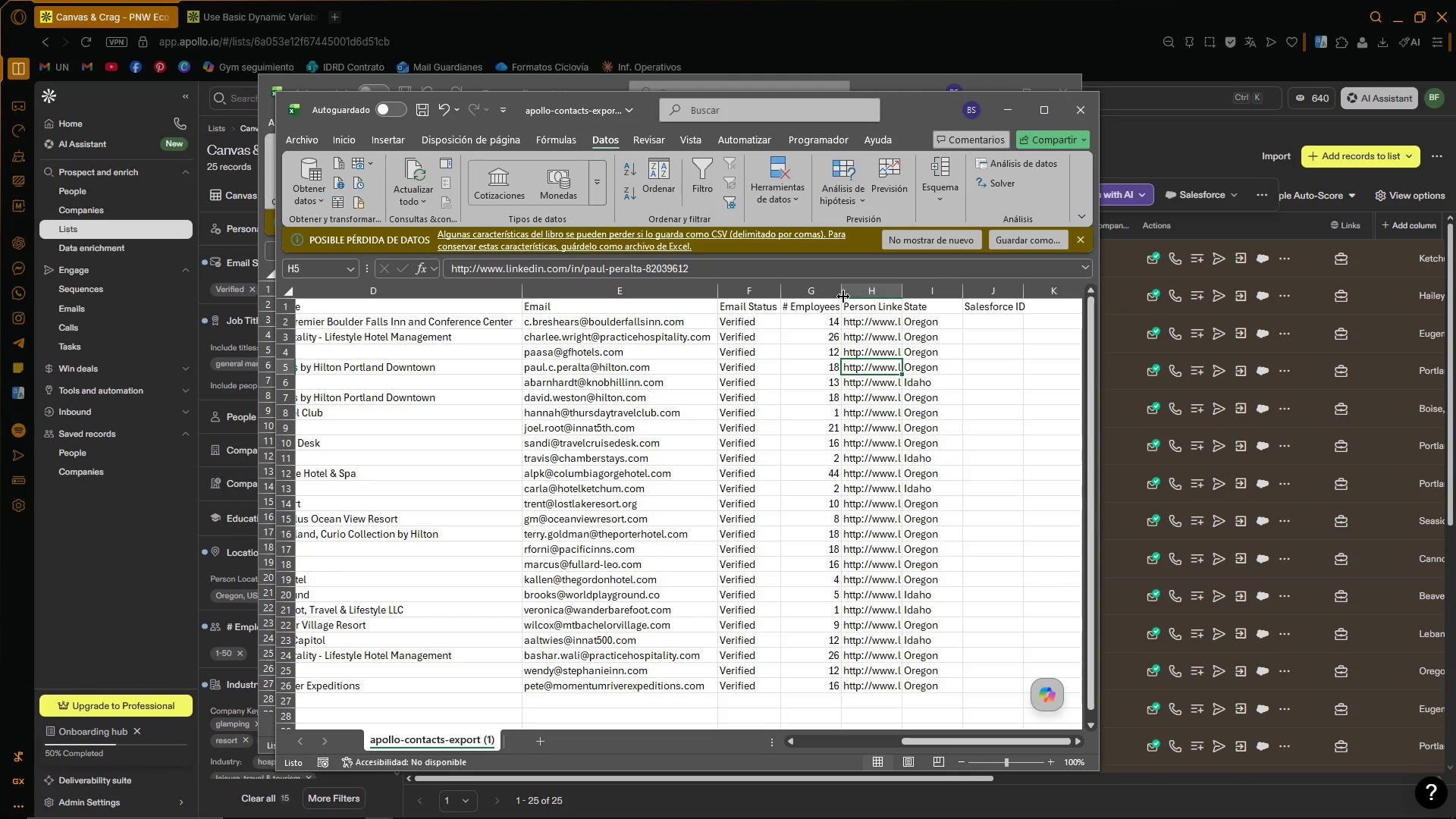 
double_click([843, 294])
 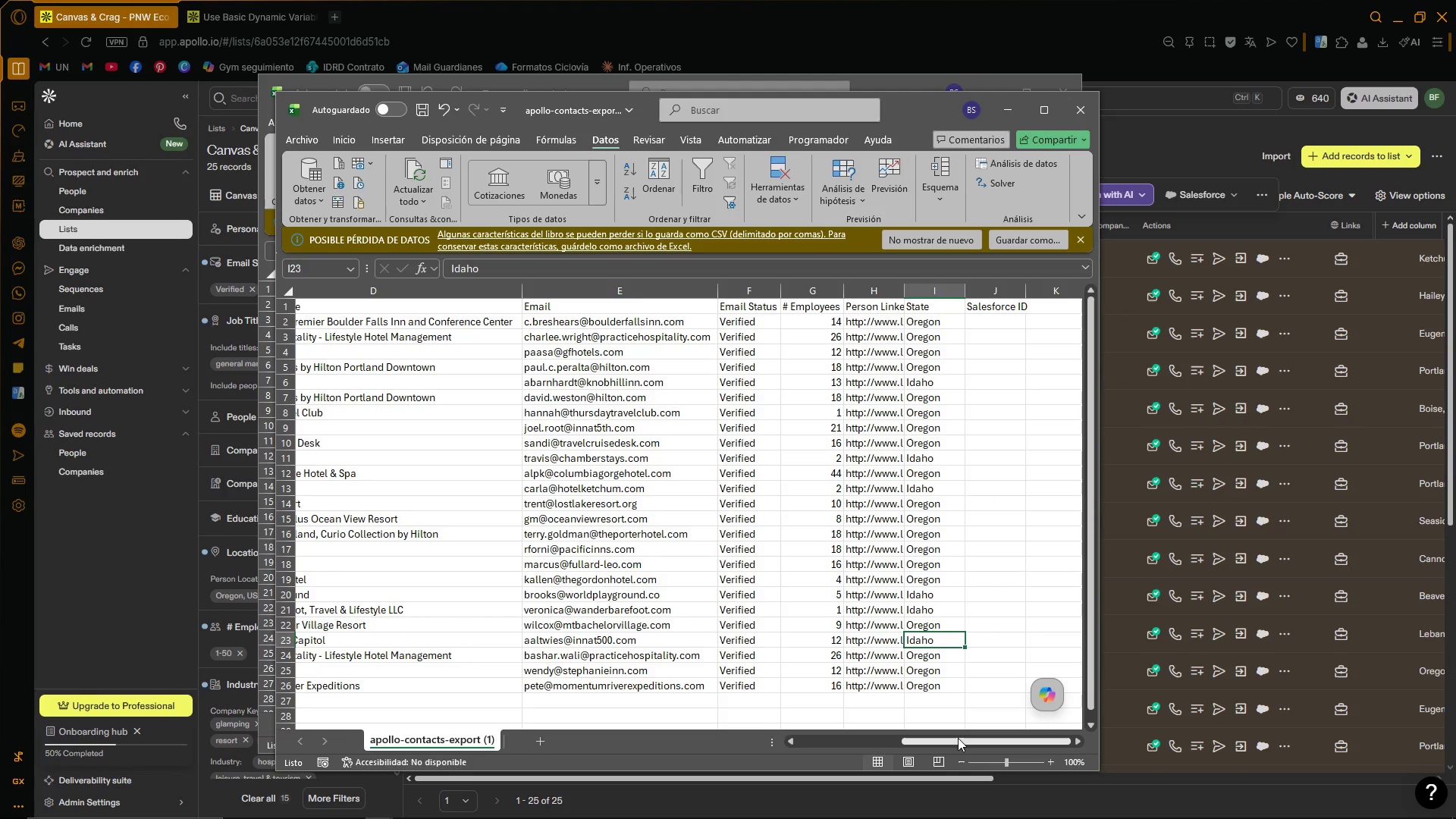 
left_click_drag(start_coordinate=[958, 738], to_coordinate=[989, 742])
 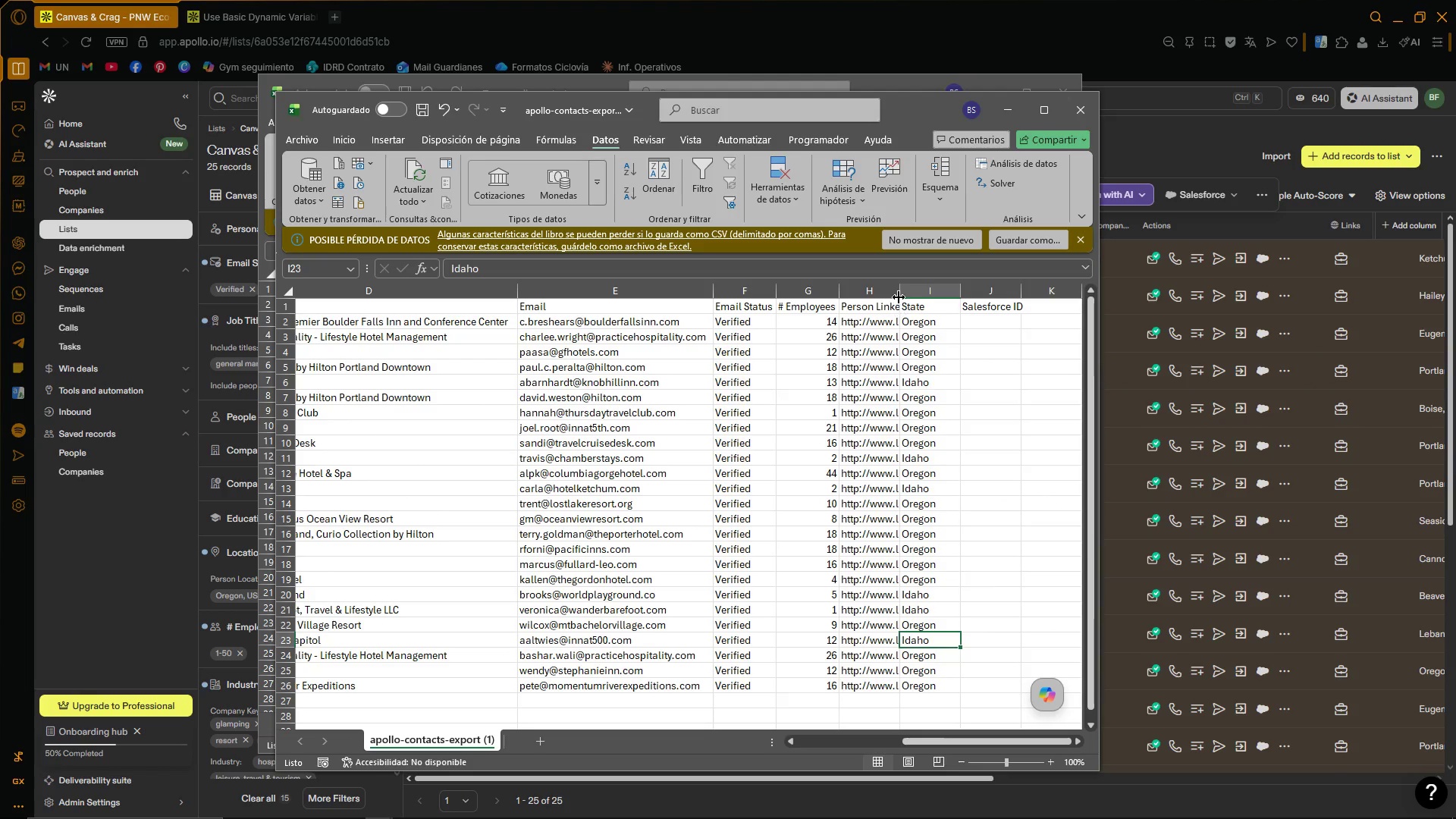 
double_click([899, 297])
 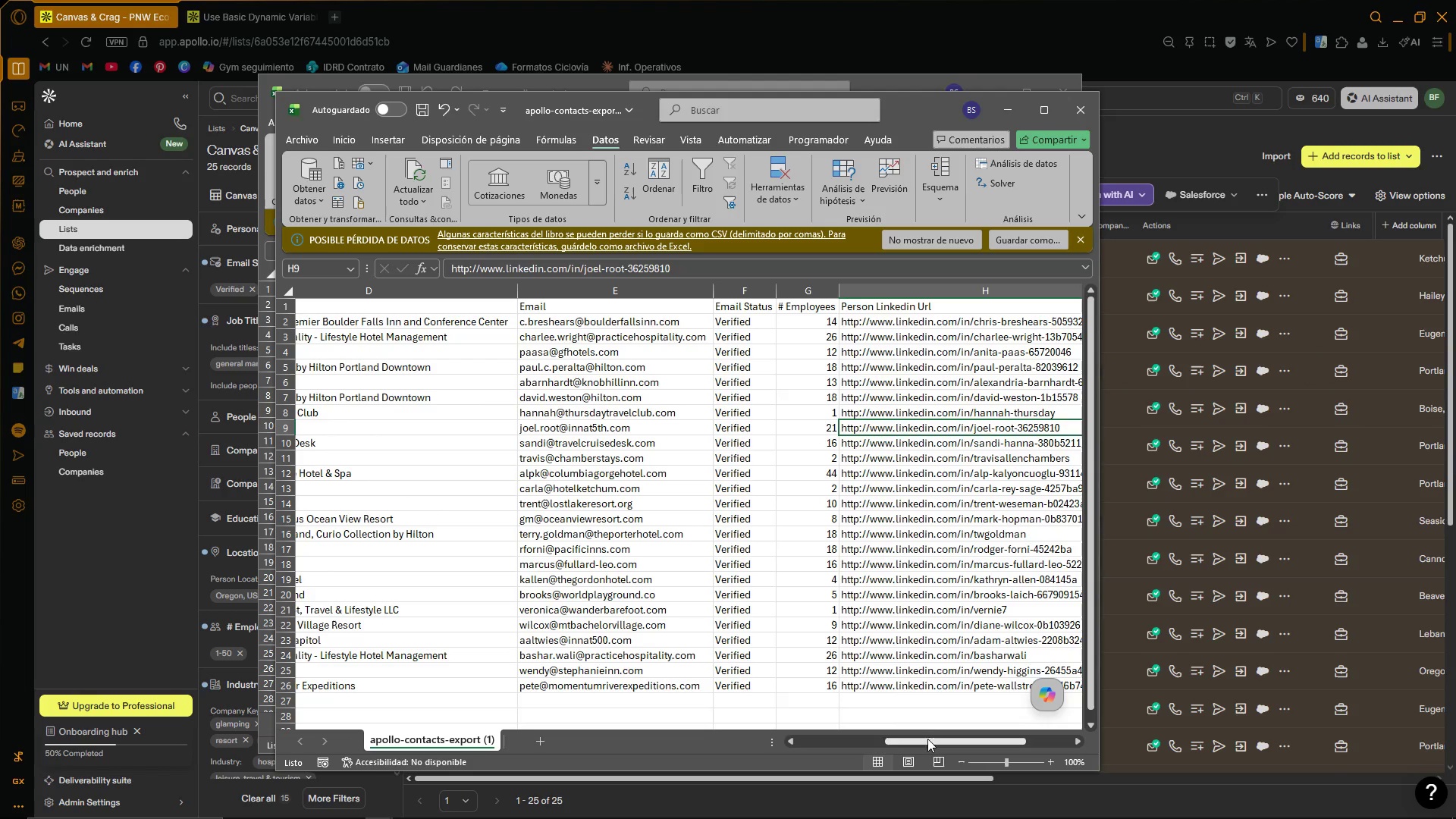 
left_click_drag(start_coordinate=[934, 739], to_coordinate=[1025, 743])
 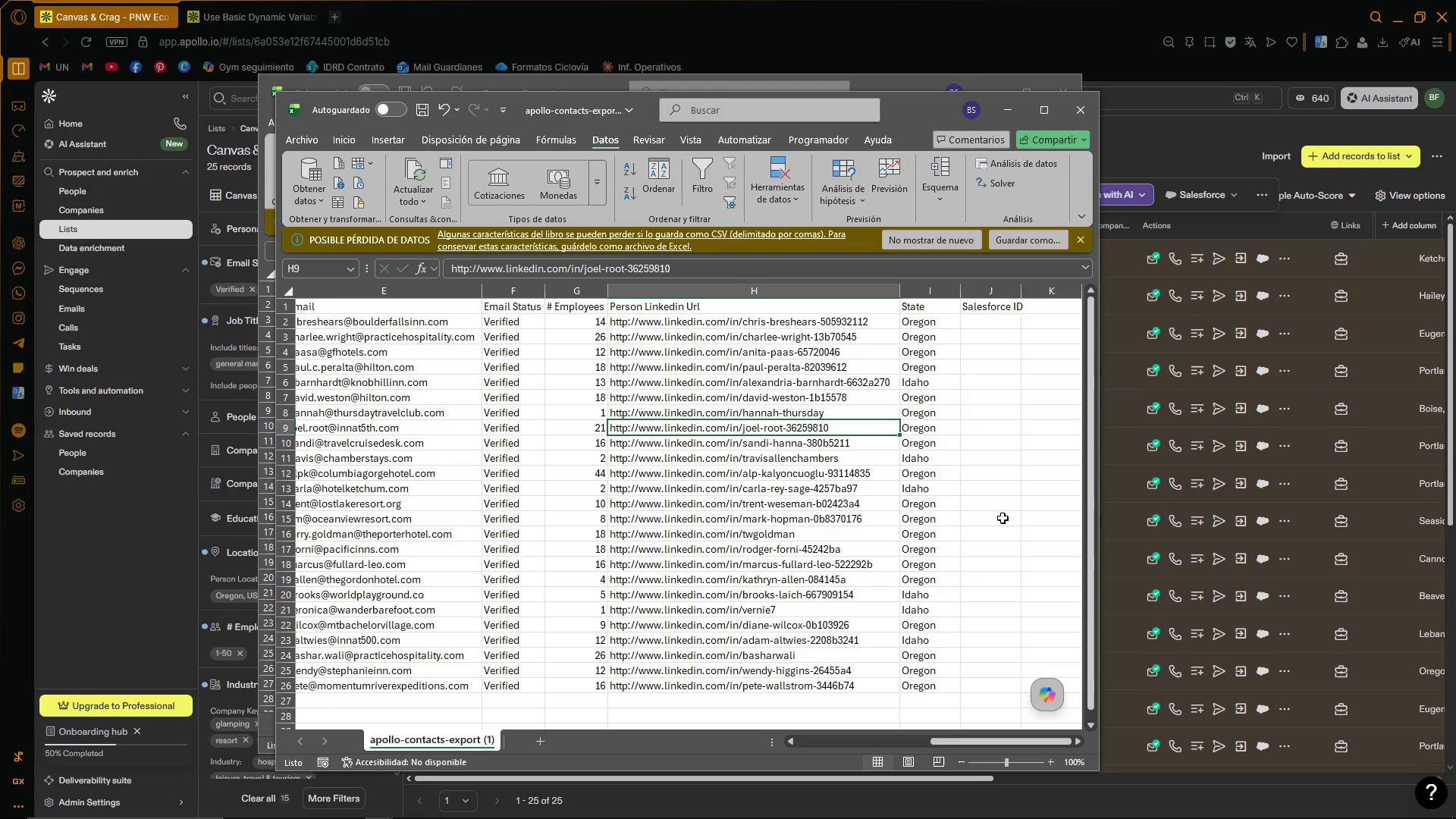 
left_click([999, 492])
 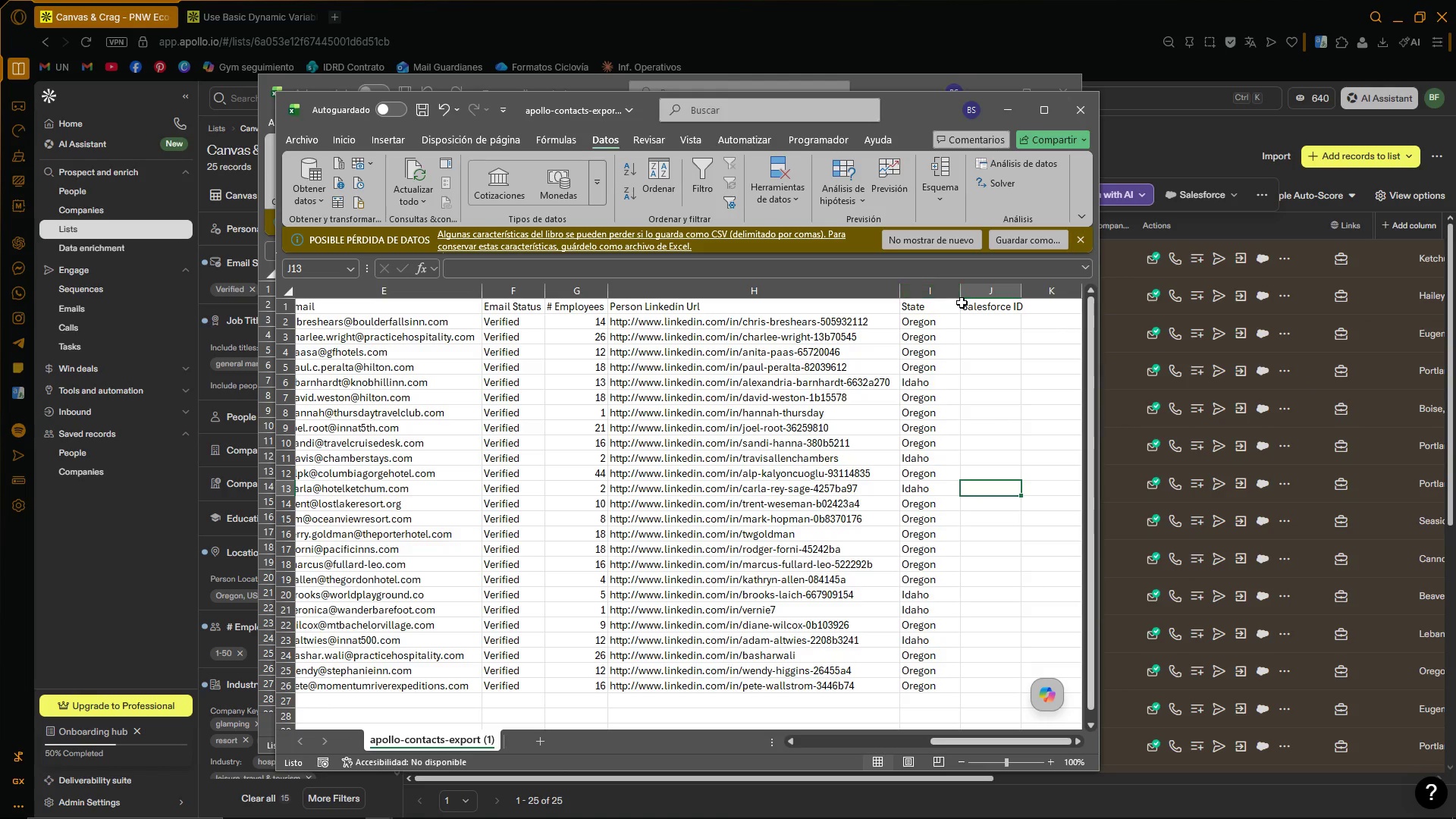 
left_click([990, 302])
 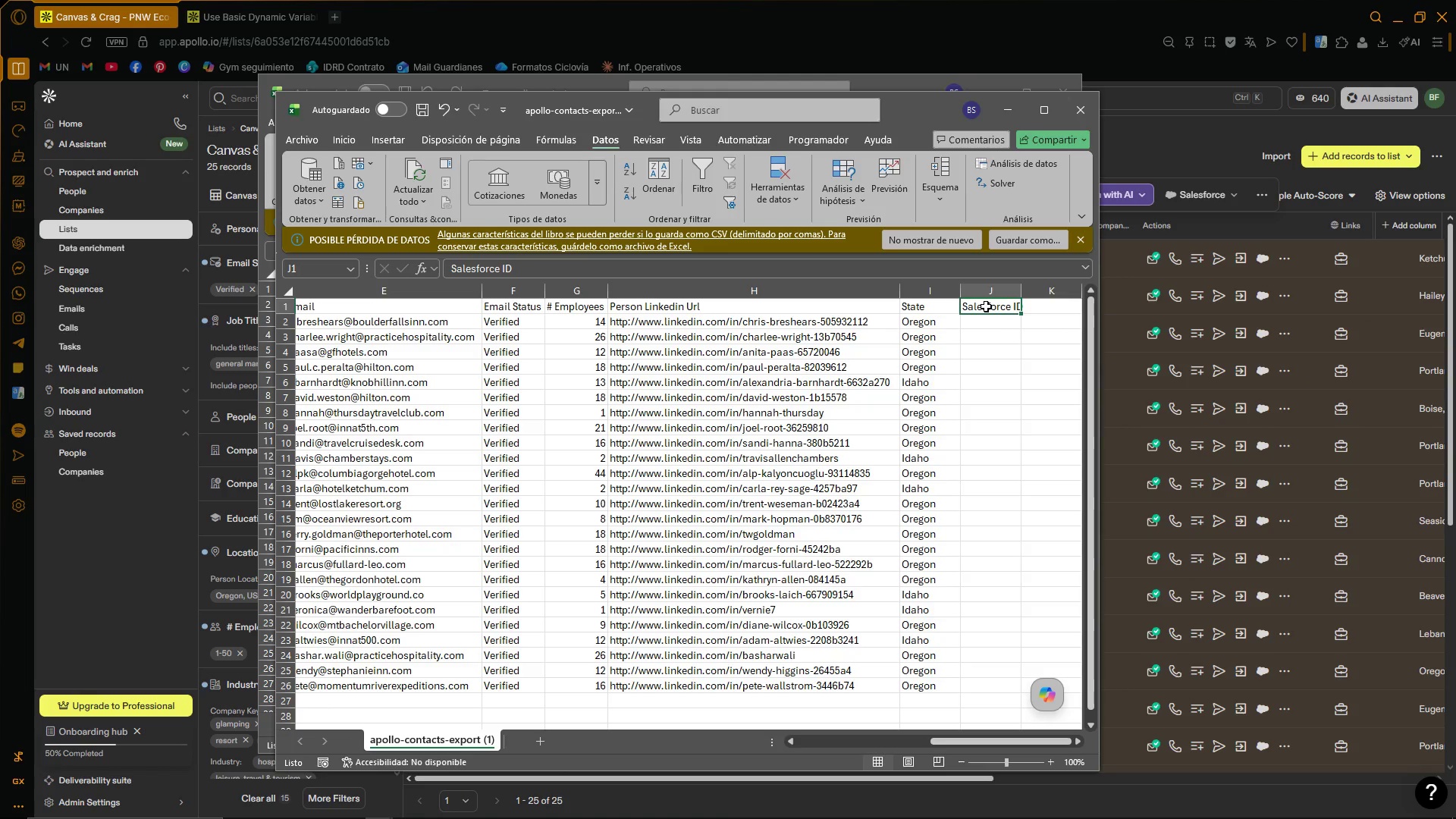 
key(Delete)
 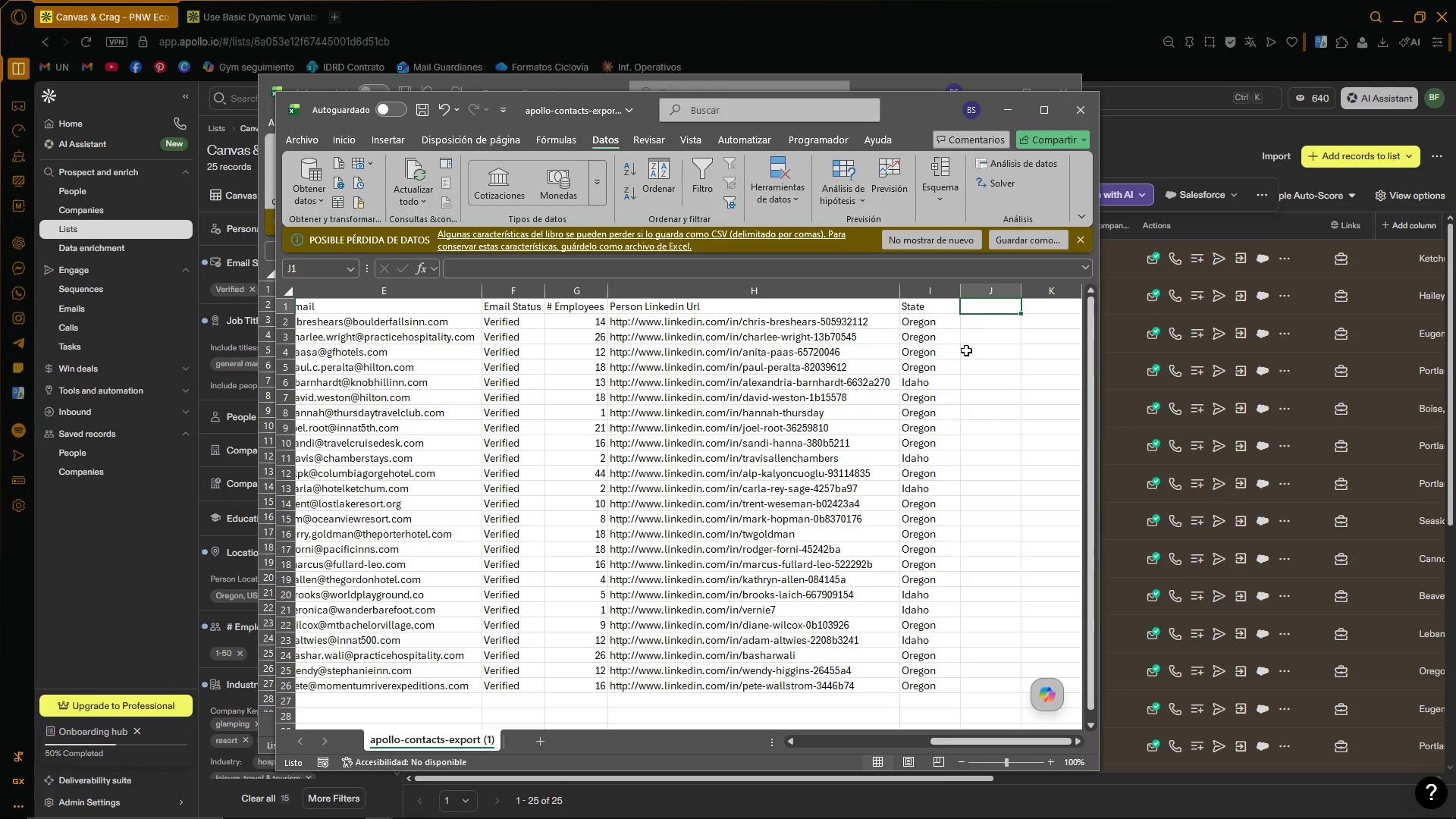 
left_click([966, 354])
 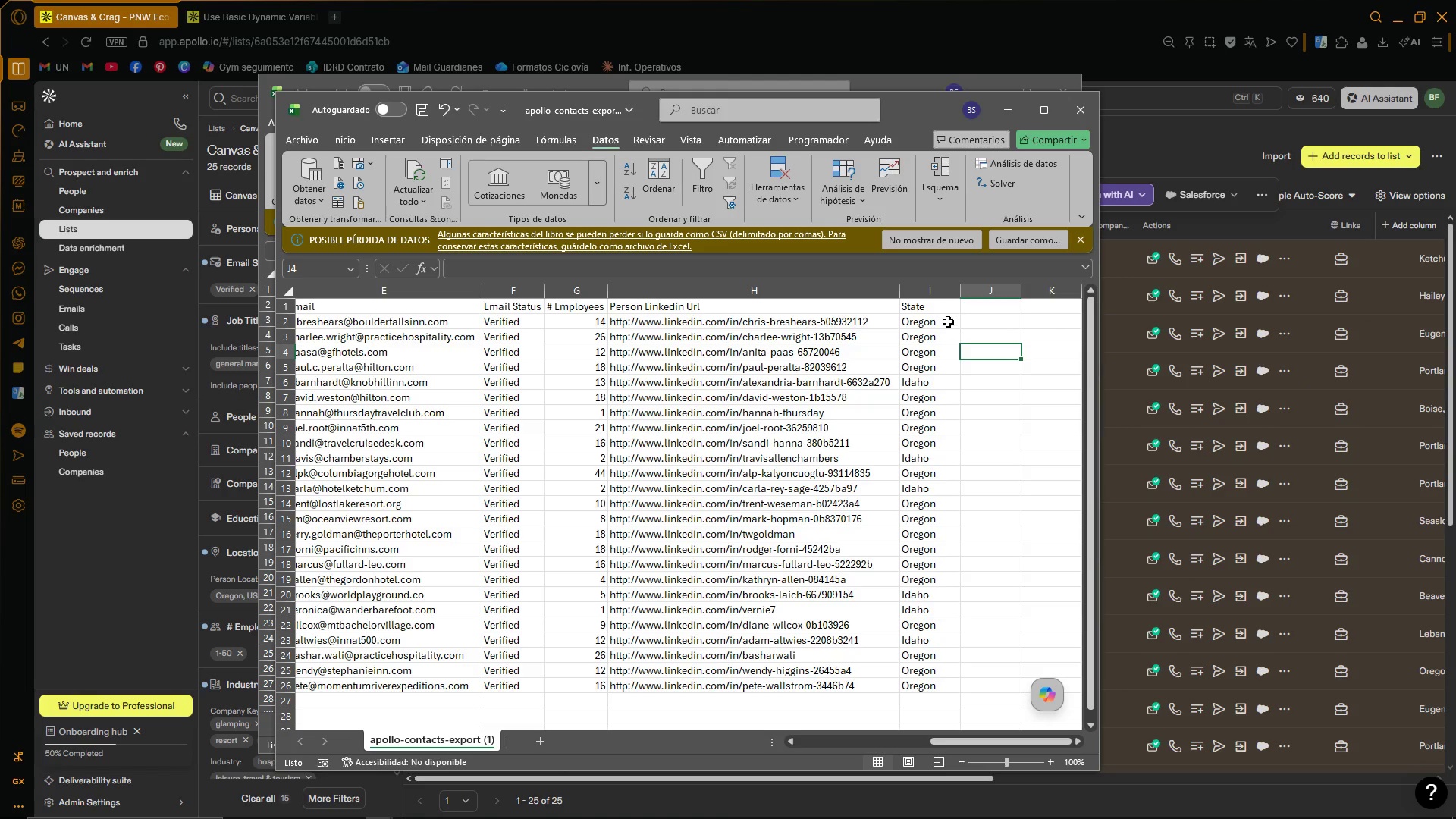 
left_click_drag(start_coordinate=[943, 320], to_coordinate=[921, 692])
 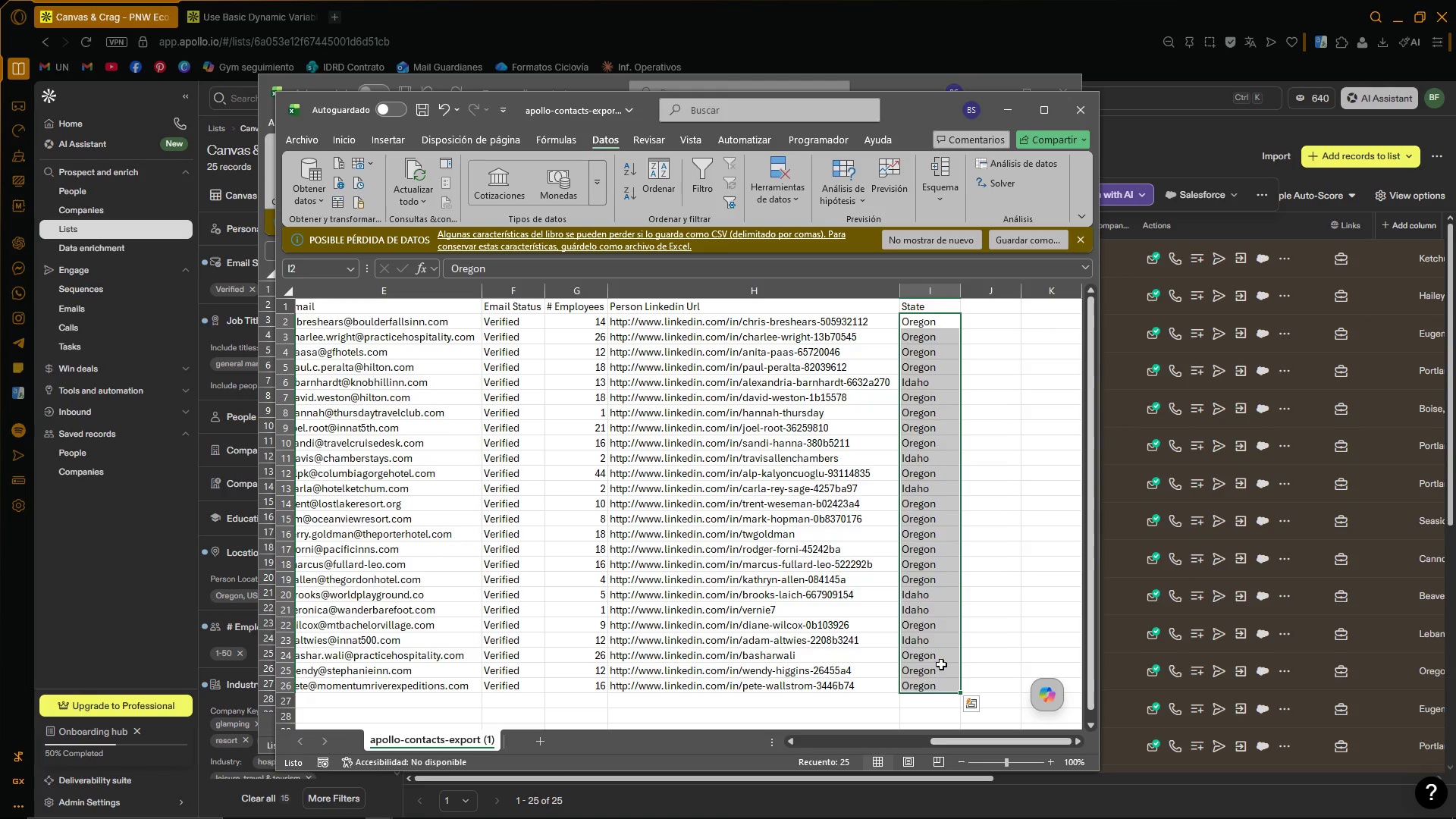 
left_click([1028, 566])
 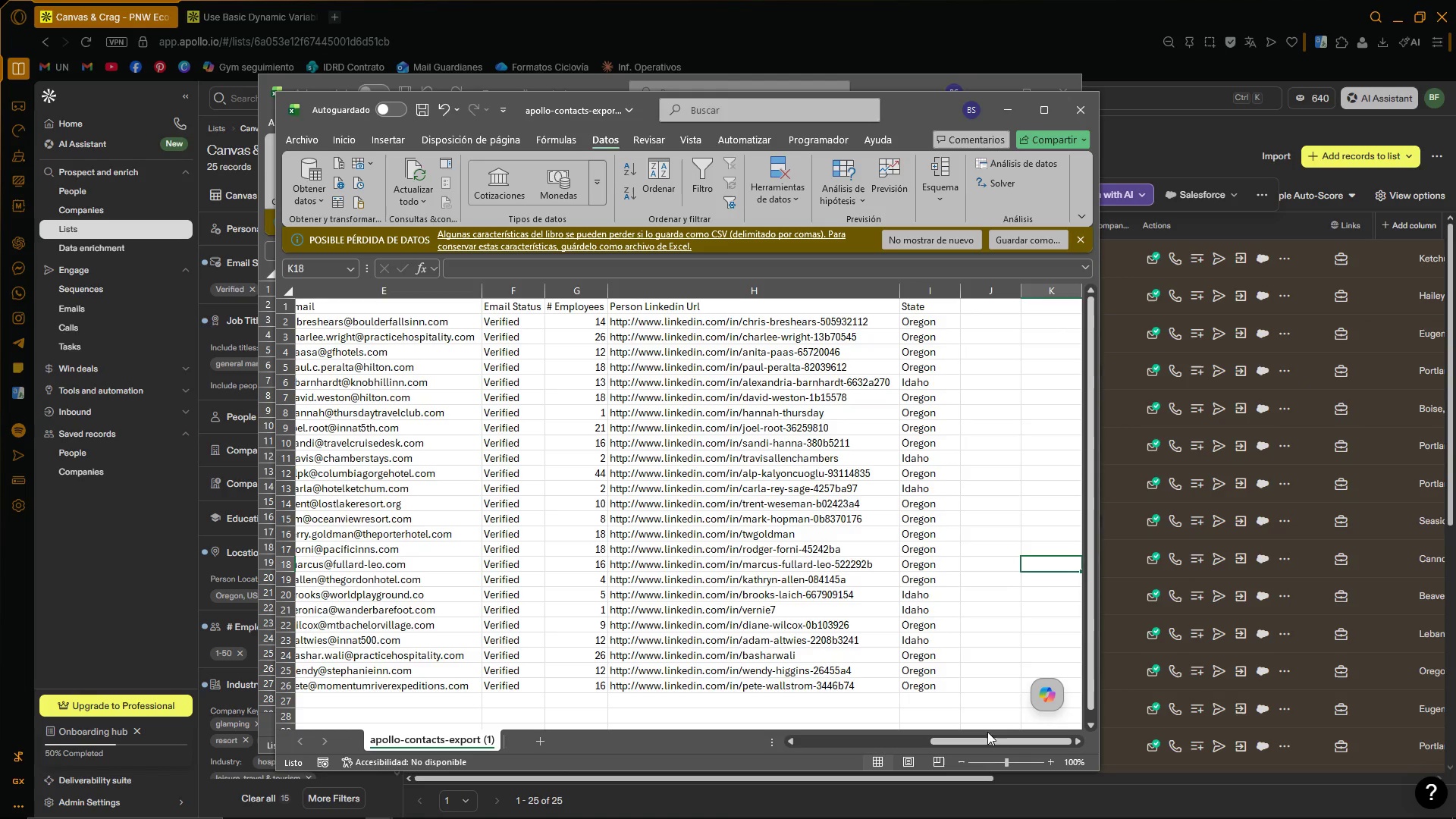 
left_click_drag(start_coordinate=[987, 744], to_coordinate=[796, 742])
 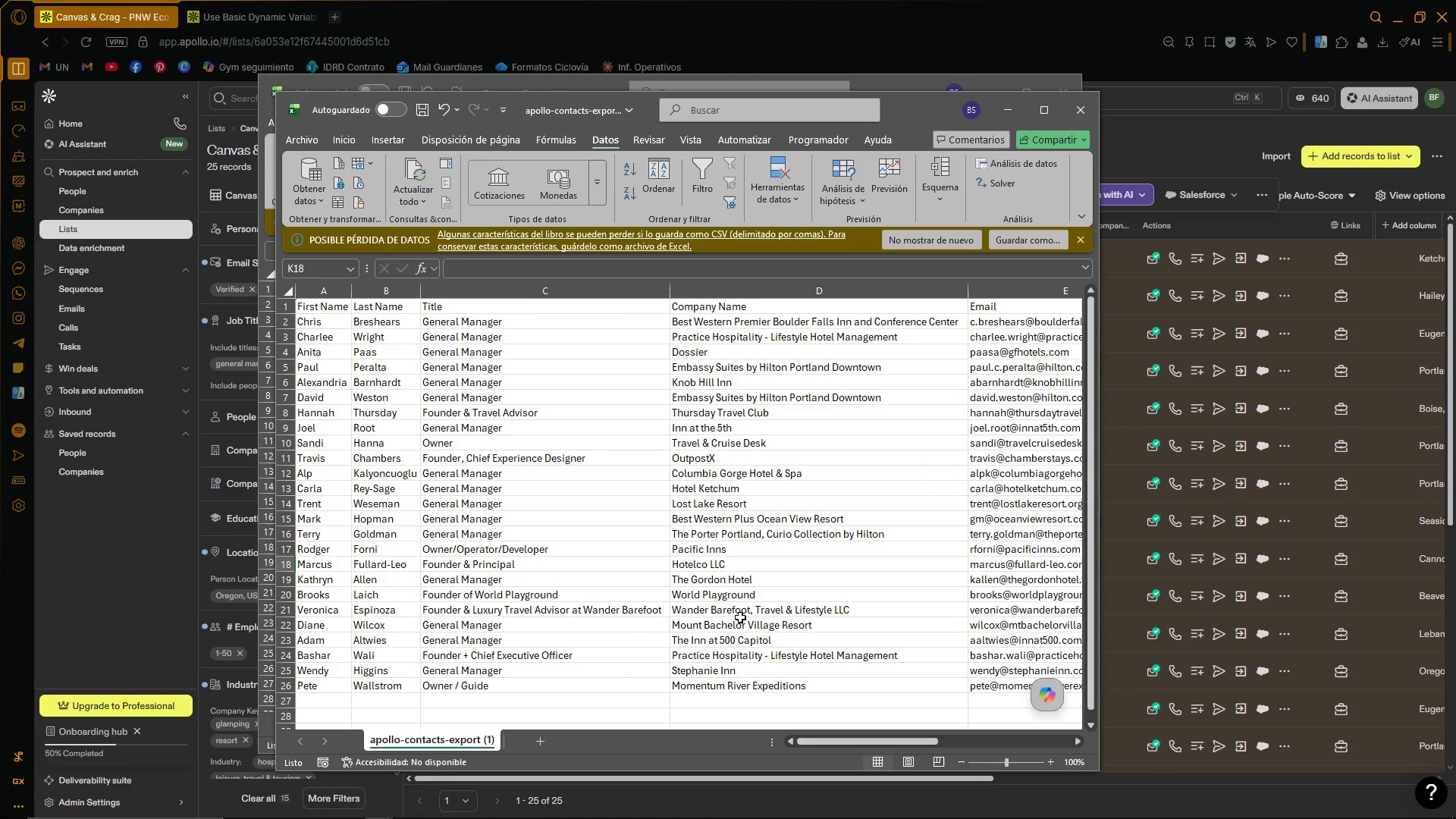 
left_click([738, 613])
 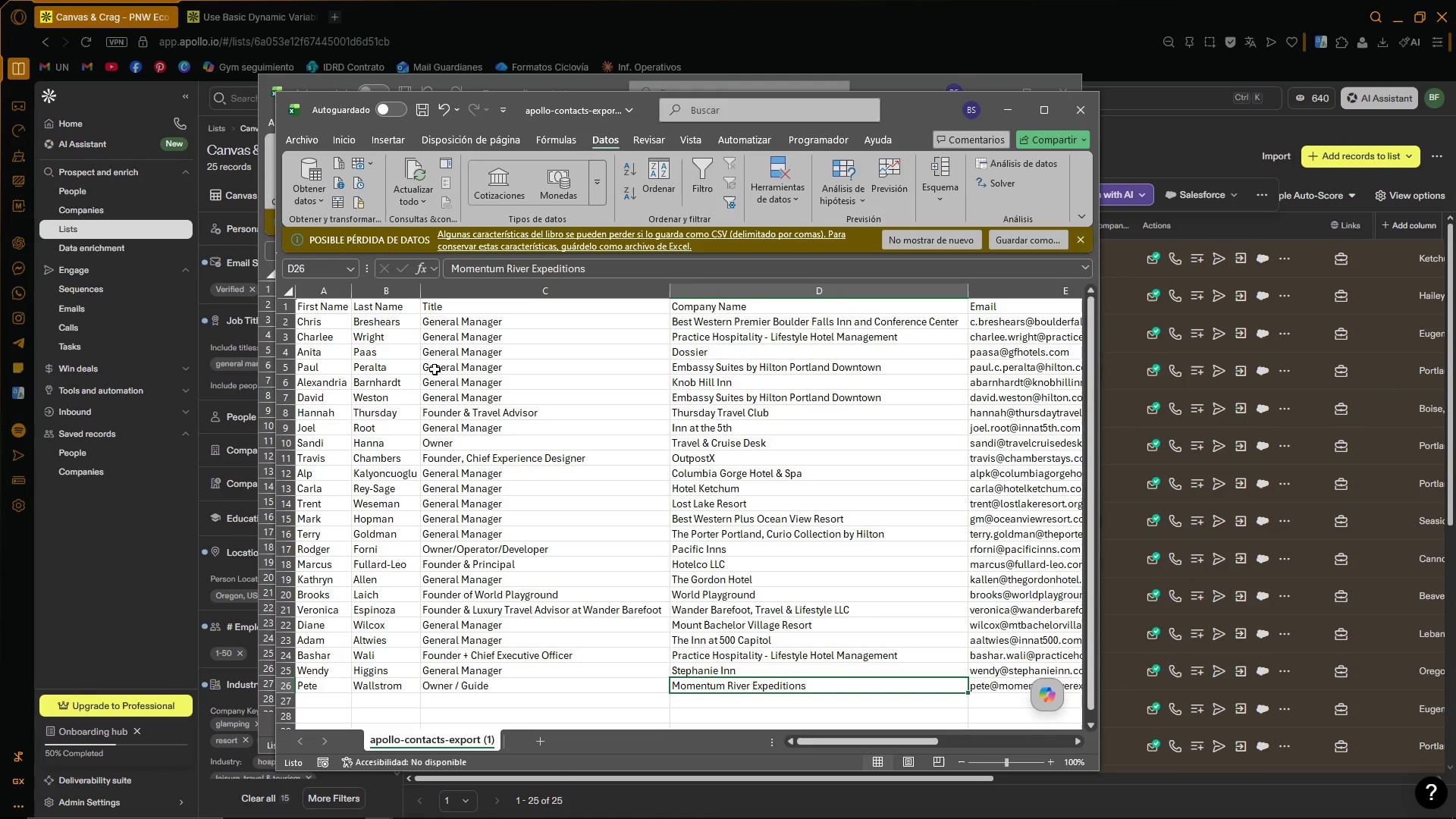 
left_click_drag(start_coordinate=[331, 310], to_coordinate=[879, 633])
 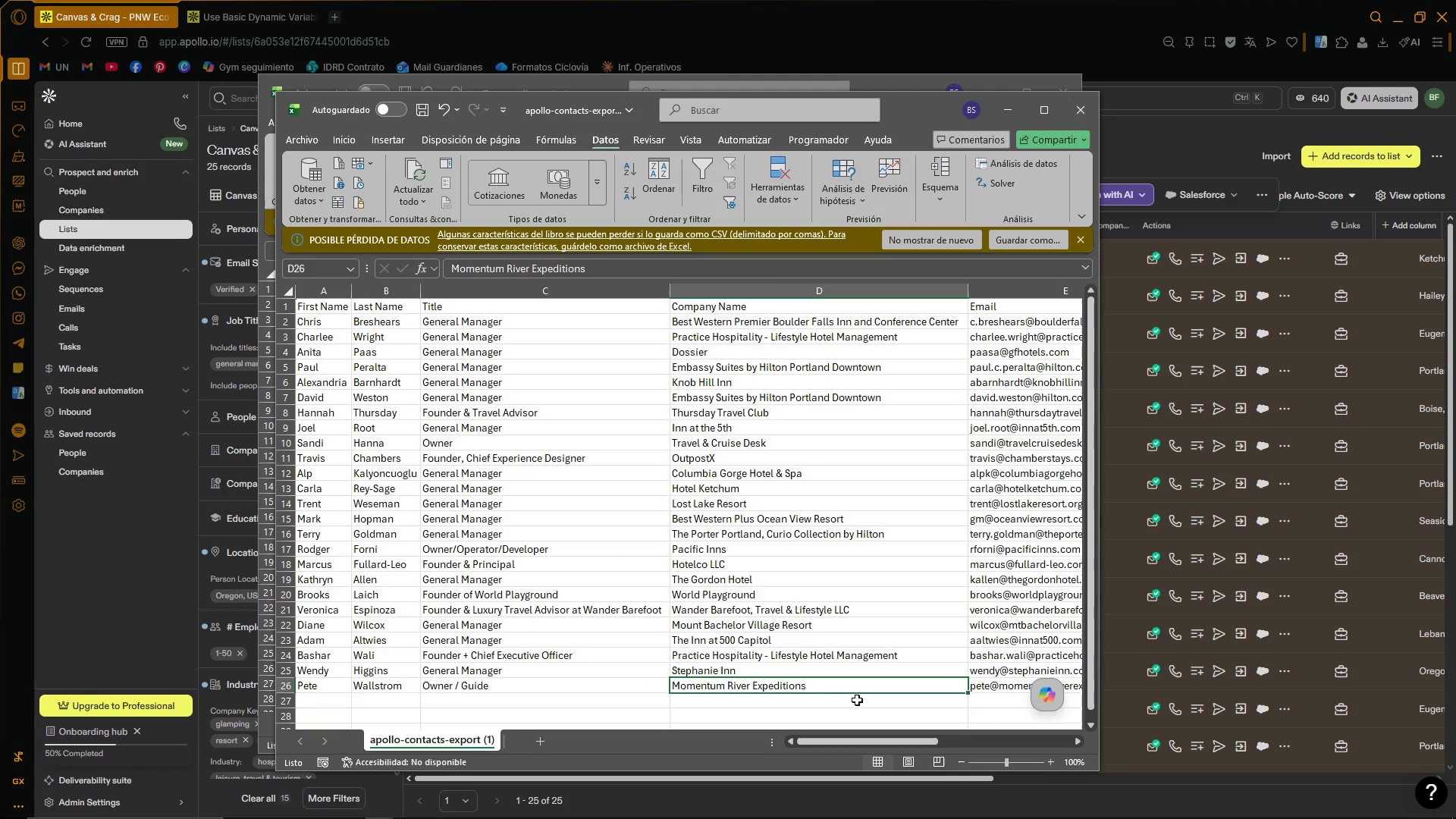 
double_click([855, 703])
 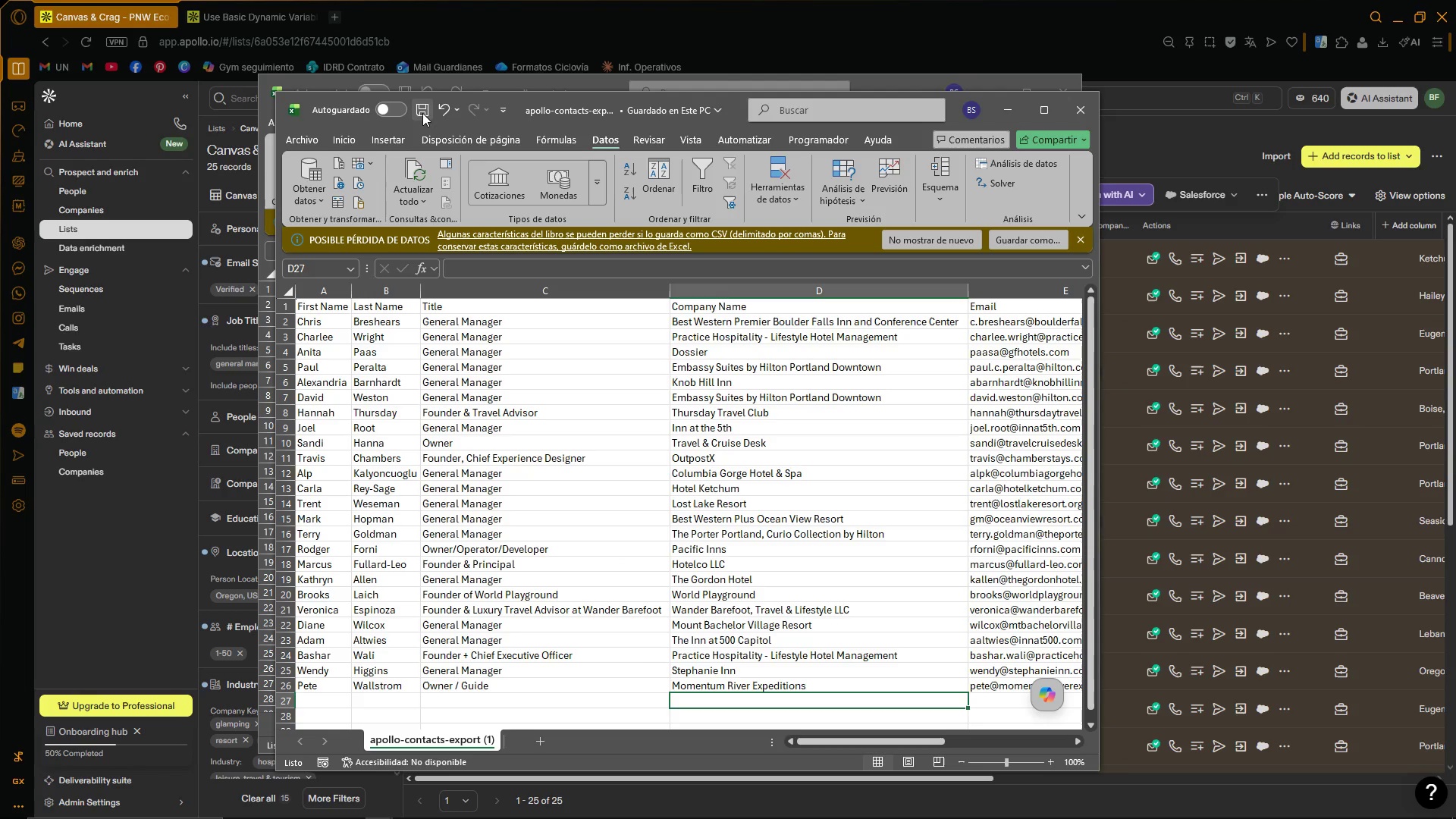 
left_click([601, 79])
 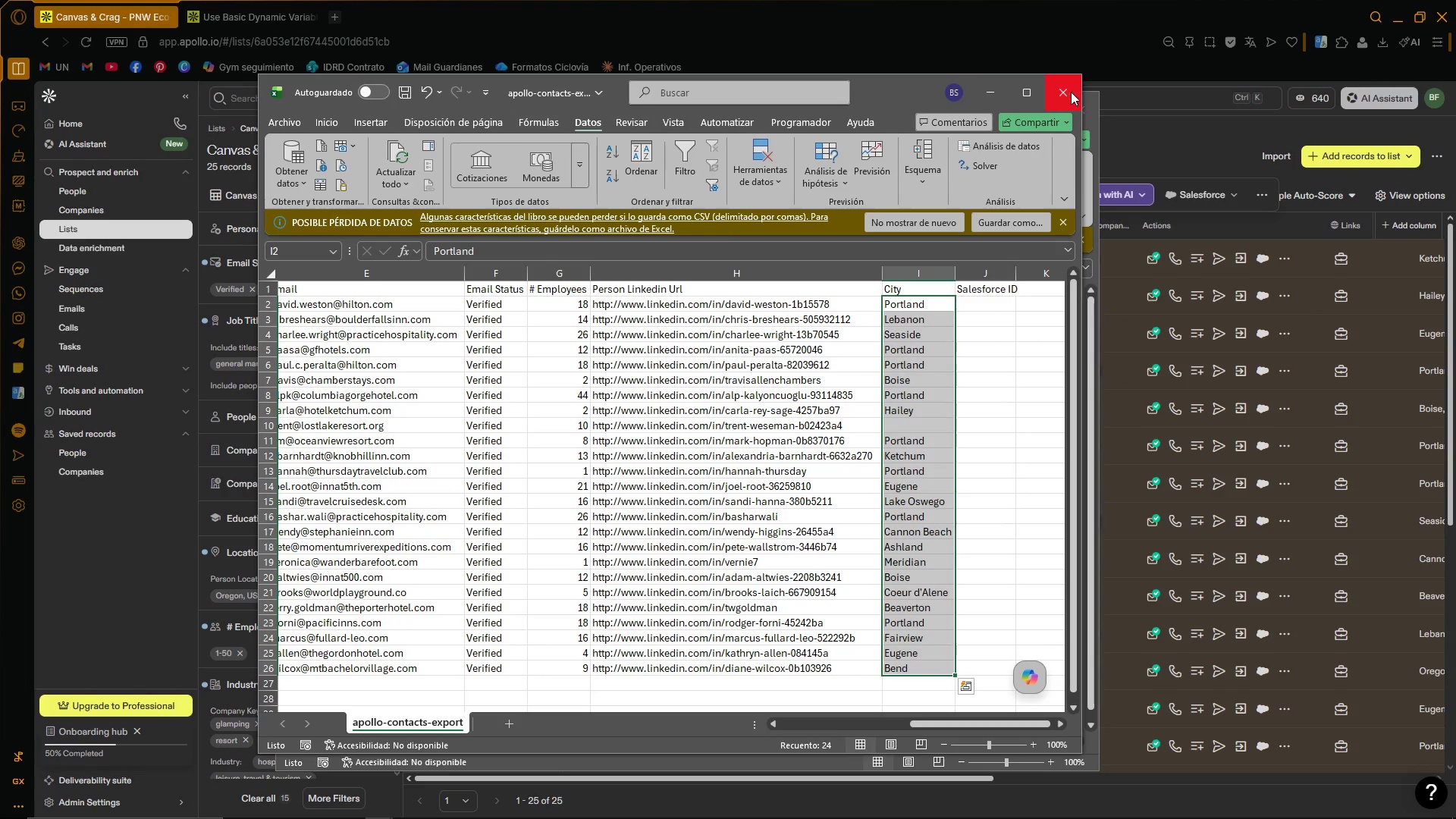 
left_click([1071, 92])
 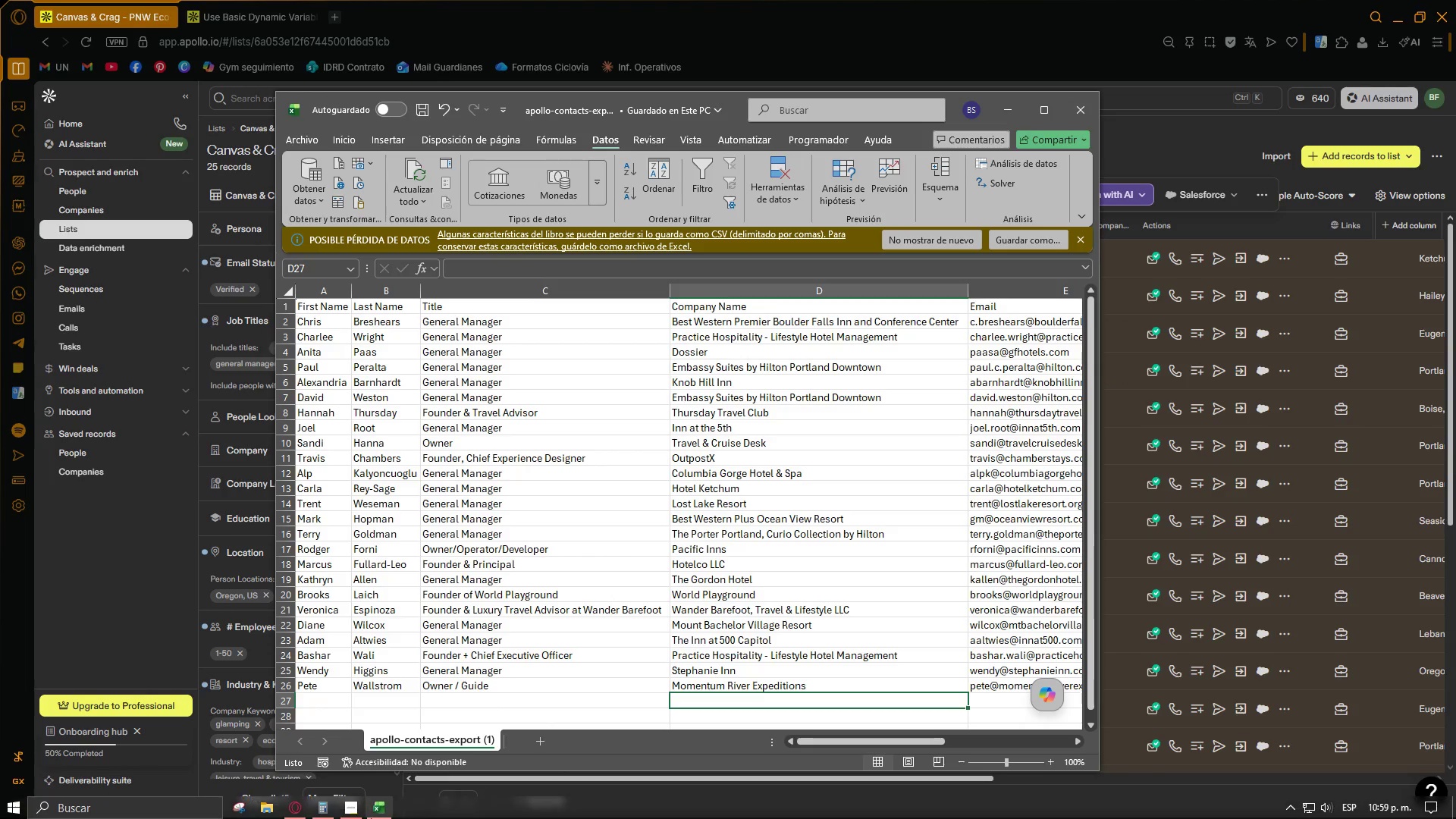 
left_click([276, 814])